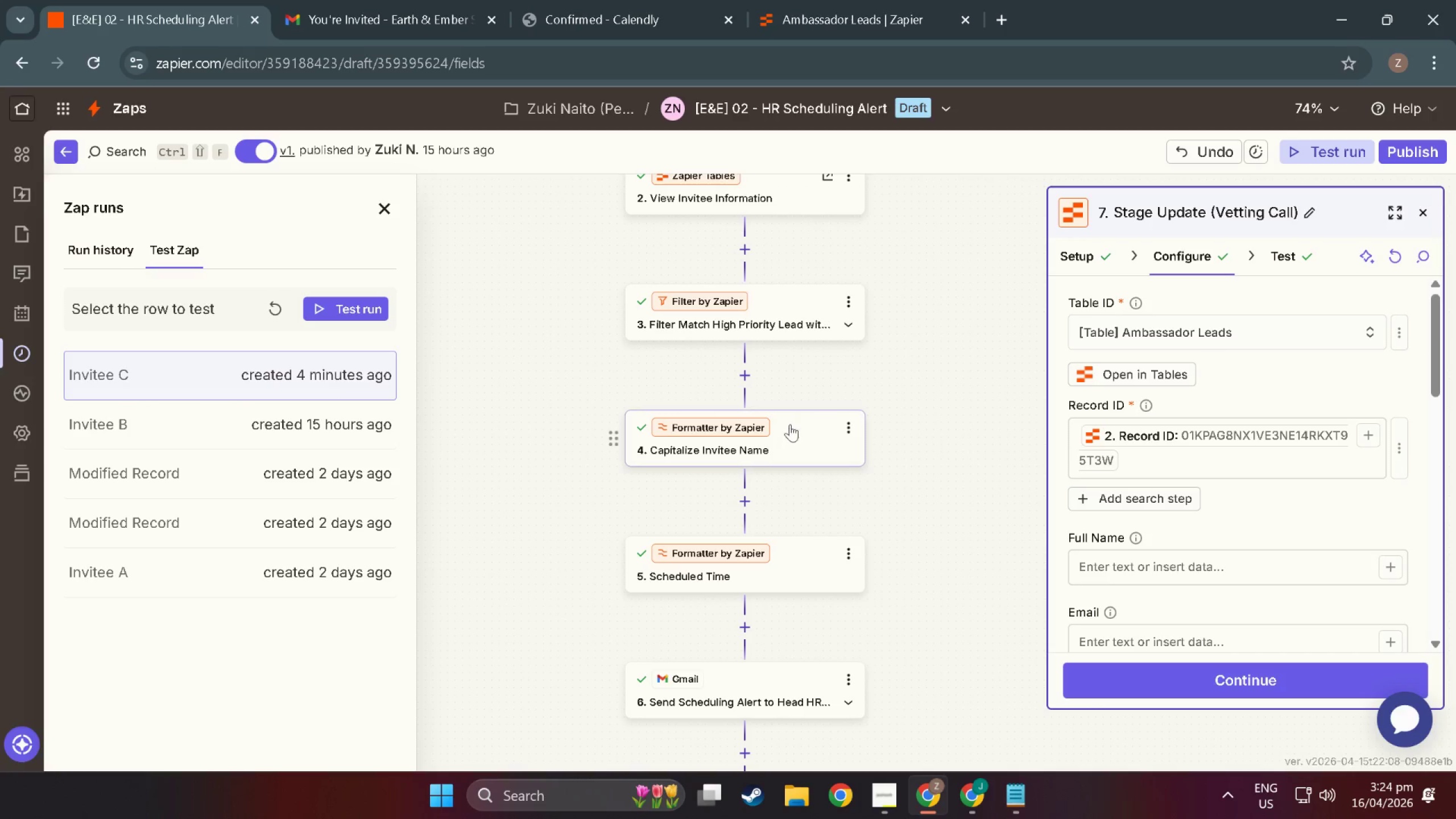 
scroll: coordinate [839, 445], scroll_direction: down, amount: 3.0
 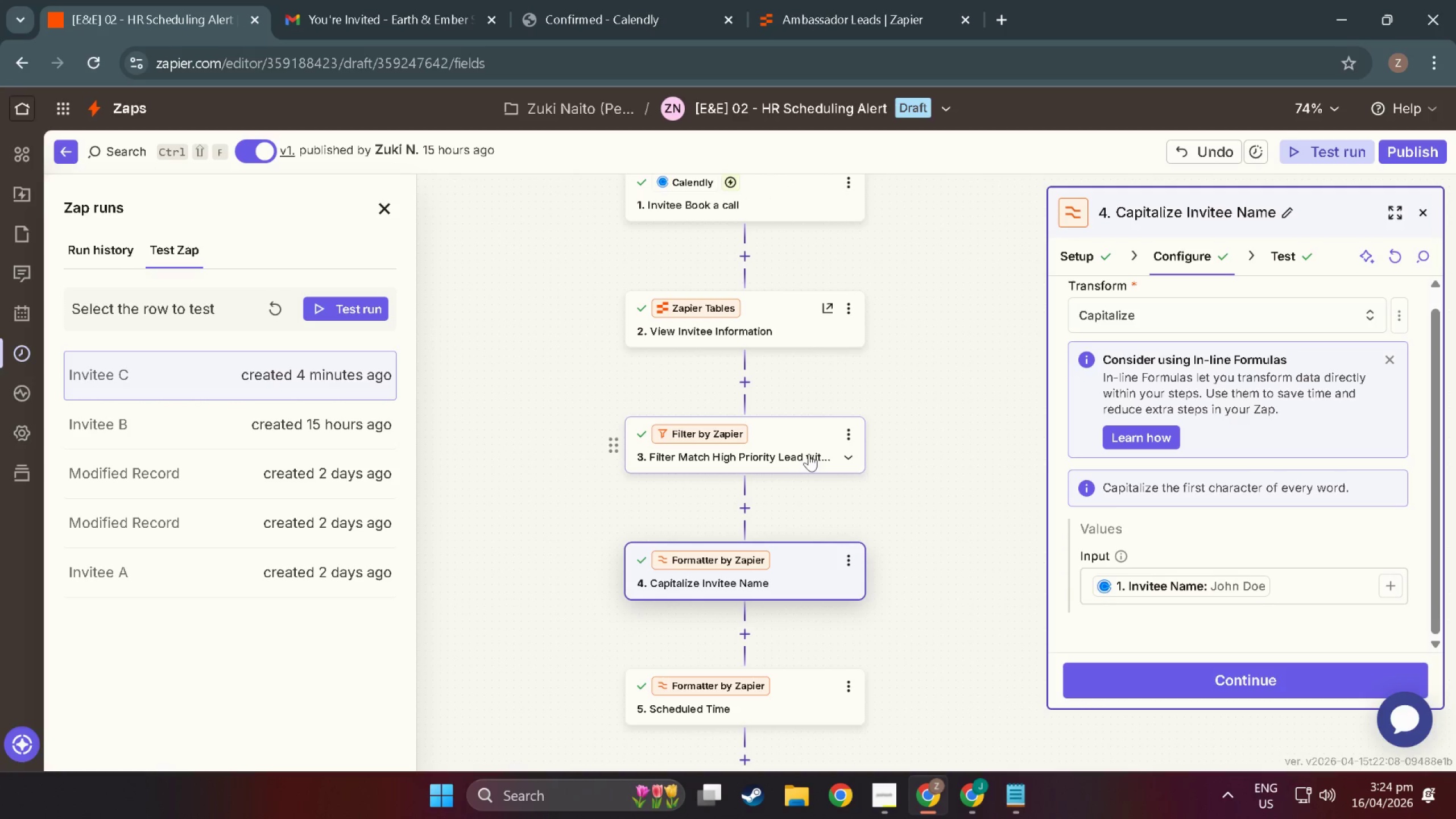 
left_click([801, 454])
 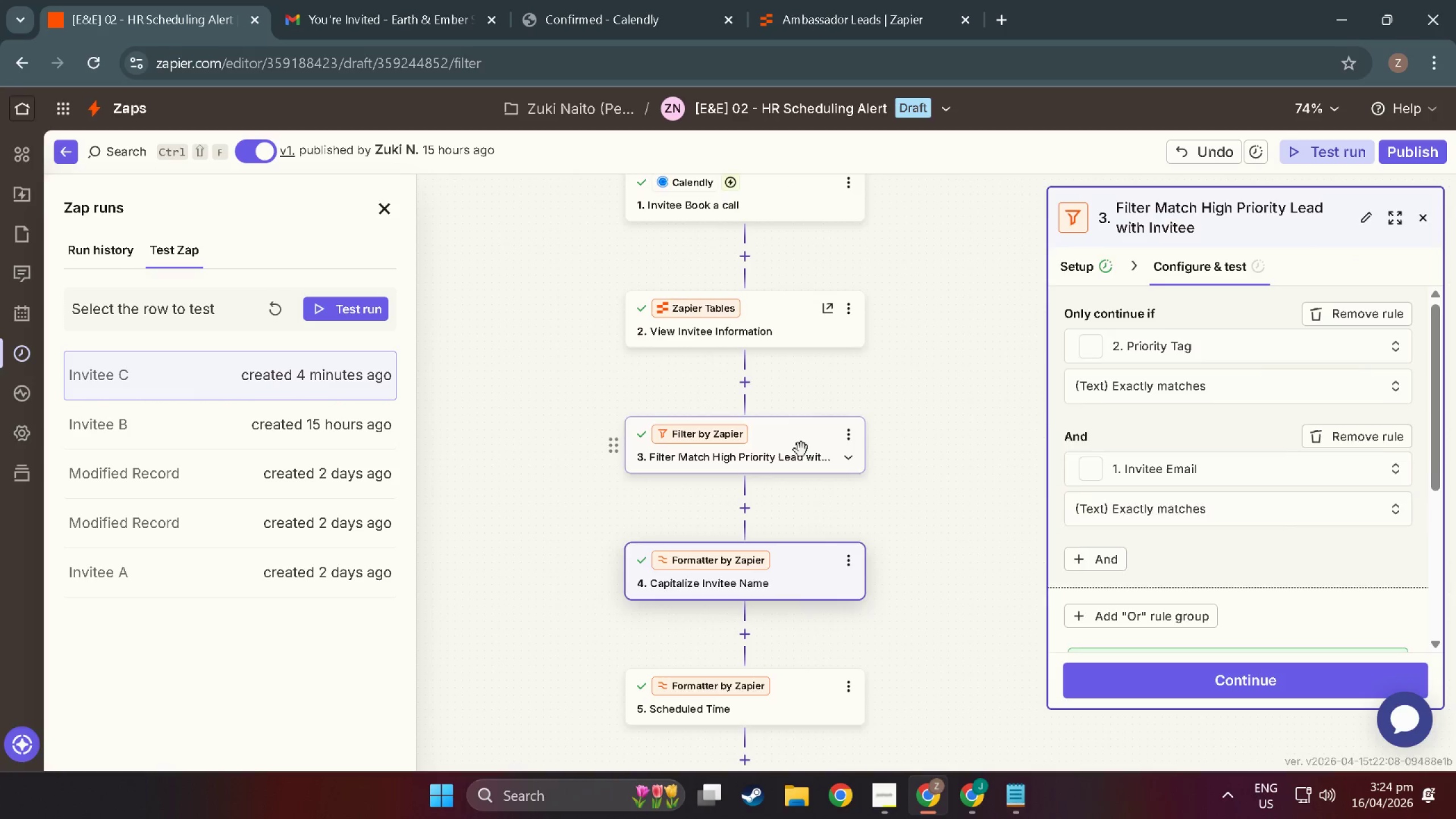 
scroll: coordinate [835, 452], scroll_direction: up, amount: 11.0
 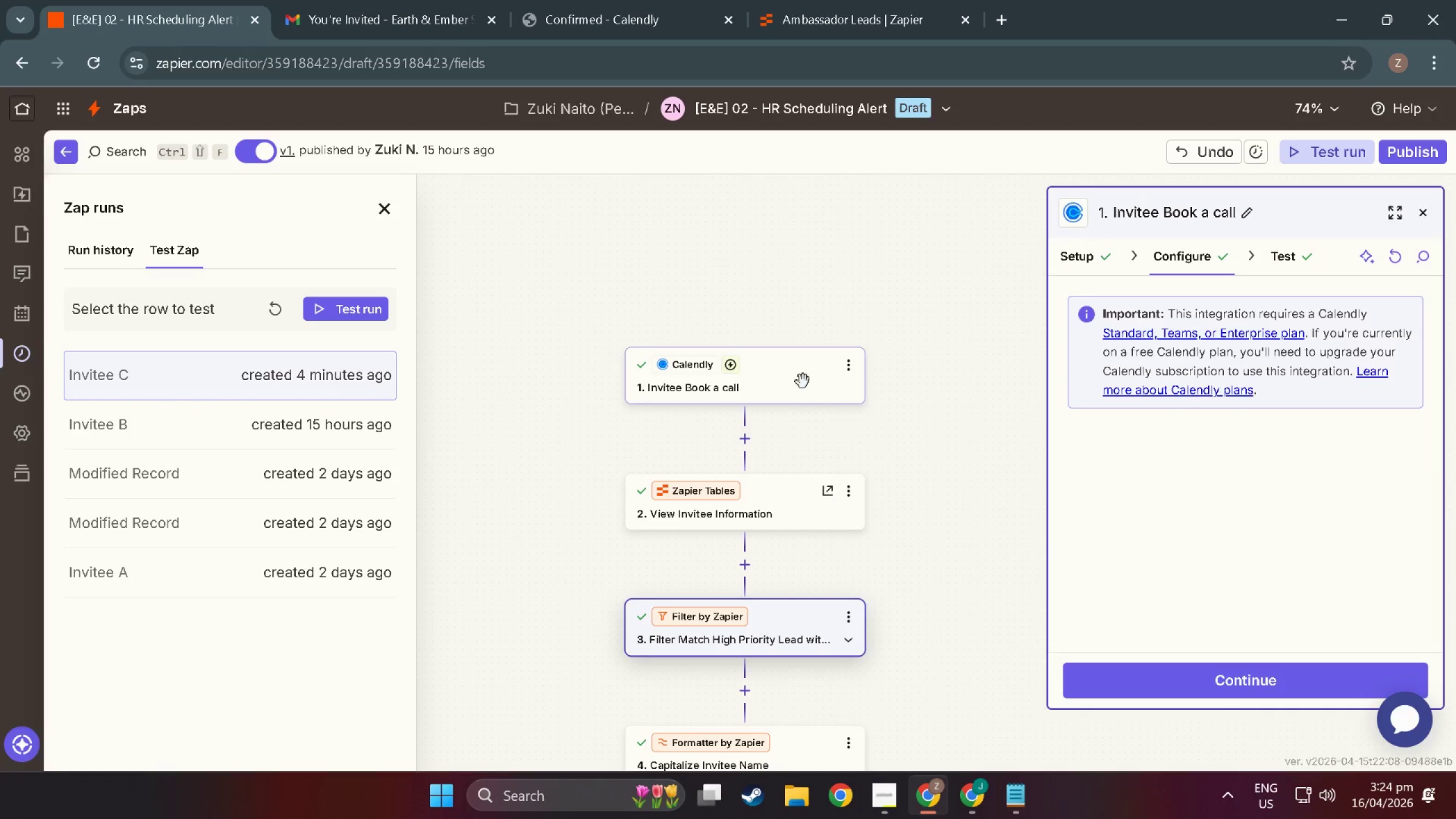 
scroll: coordinate [780, 453], scroll_direction: down, amount: 10.0
 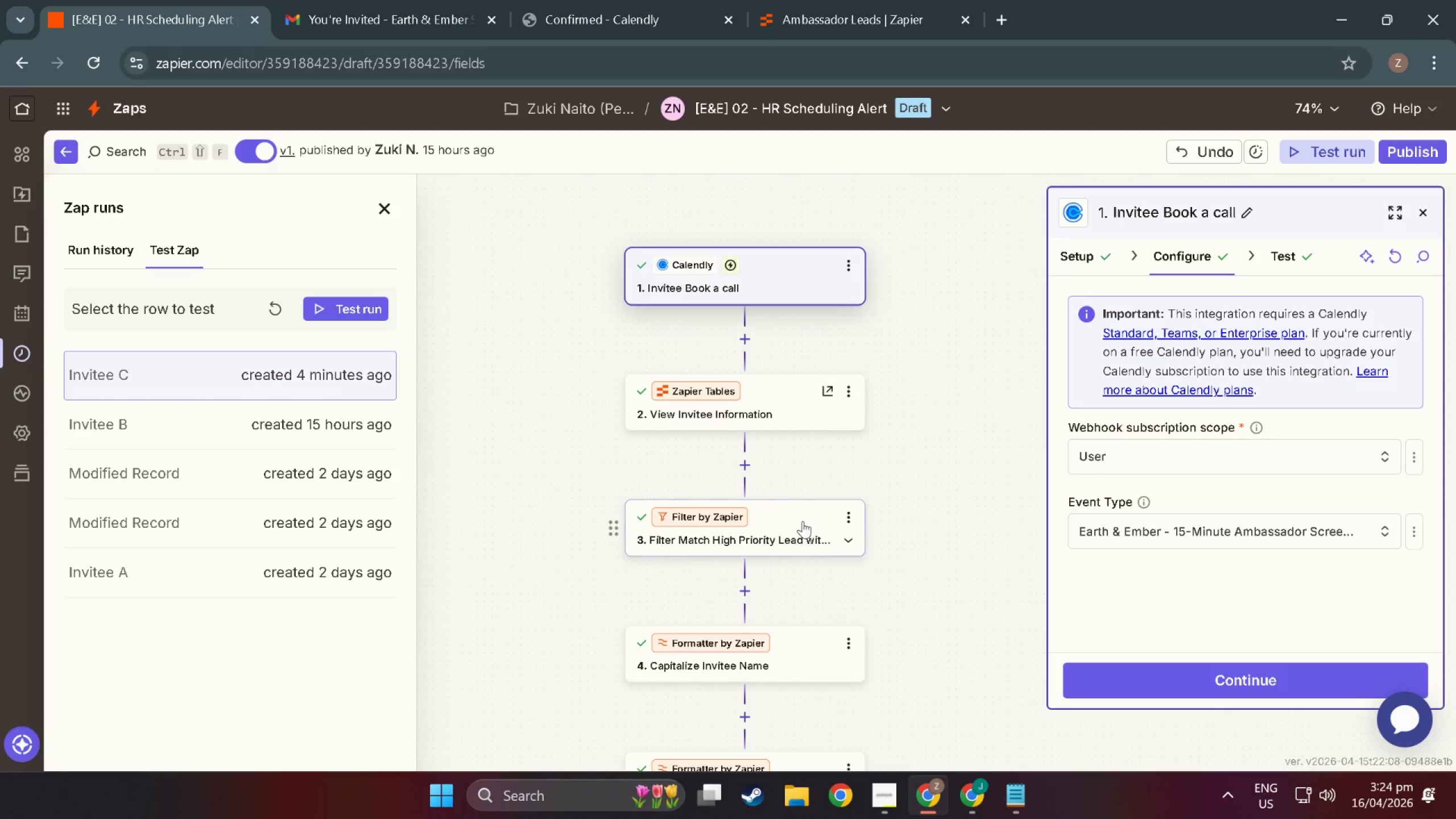 
left_click([799, 522])
 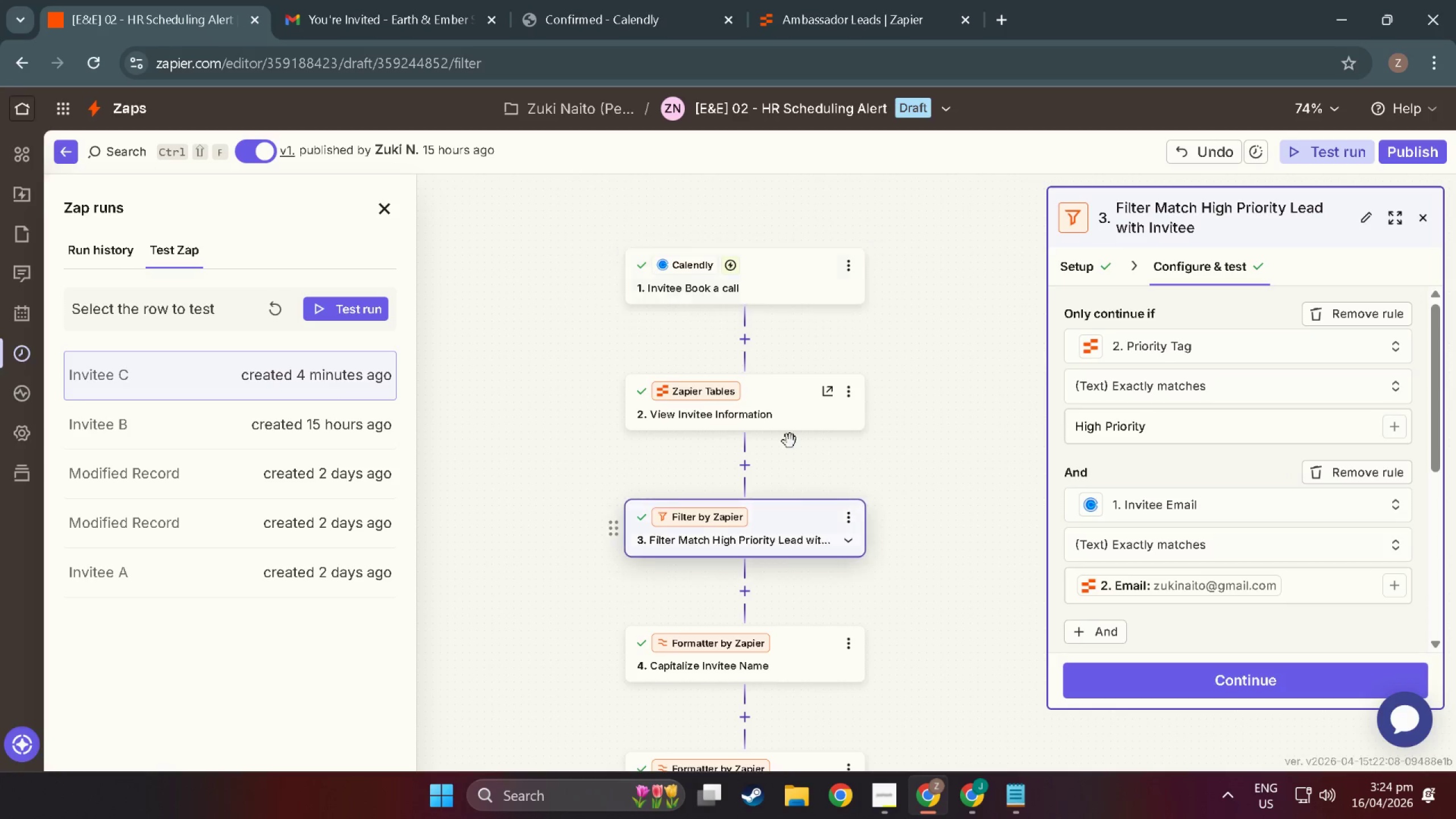 
scroll: coordinate [803, 441], scroll_direction: down, amount: 12.0
 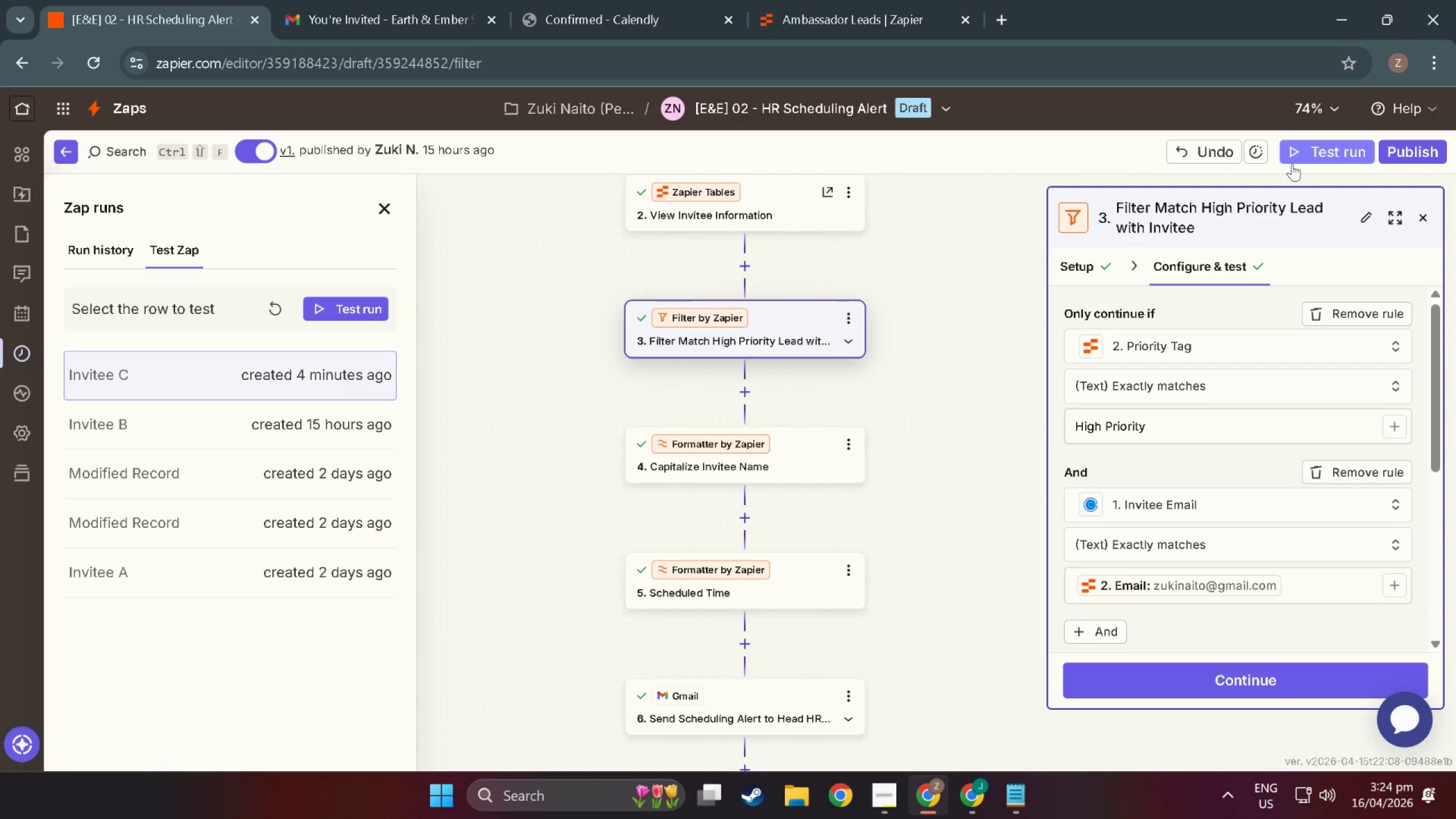 
key(Alt+Tab)
 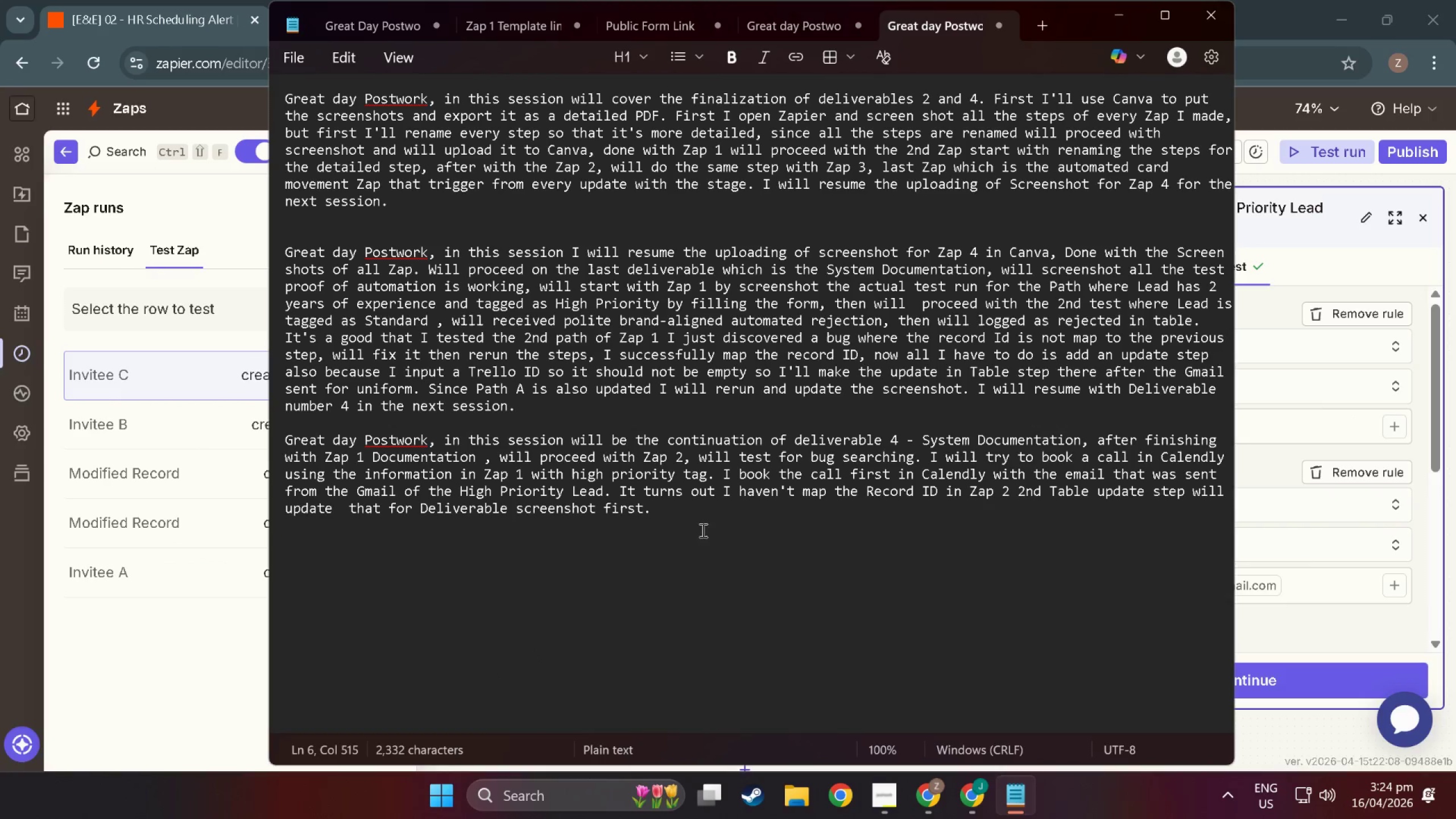 
left_click([653, 523])
 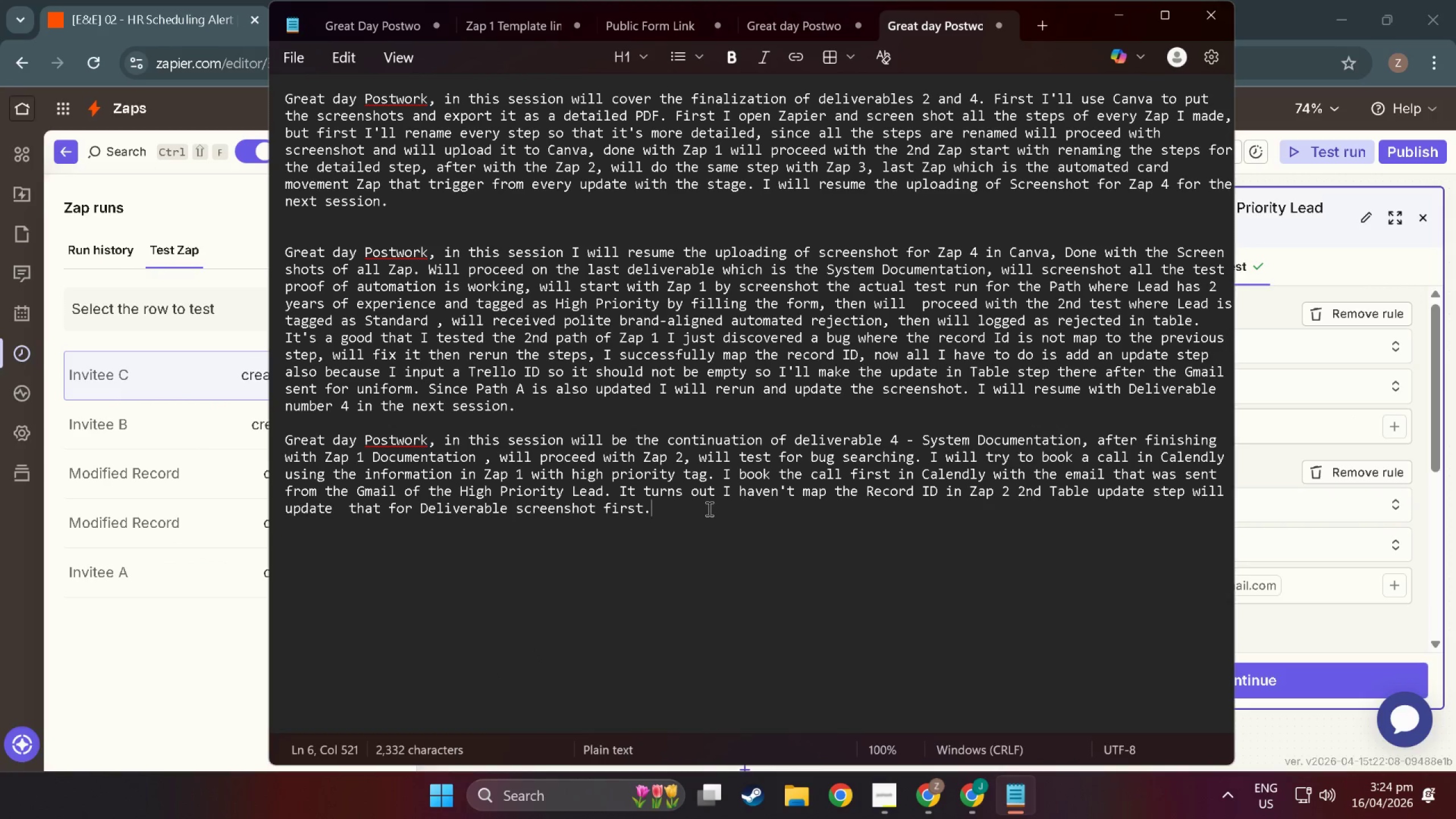 
type( The test op=)
key(Backspace)
key(Backspace)
key(Backspace)
type(pass thur)
key(Backspace)
key(Backspace)
type(ru the filter t)
key(Backspace)
type(step since the email invitee and )
 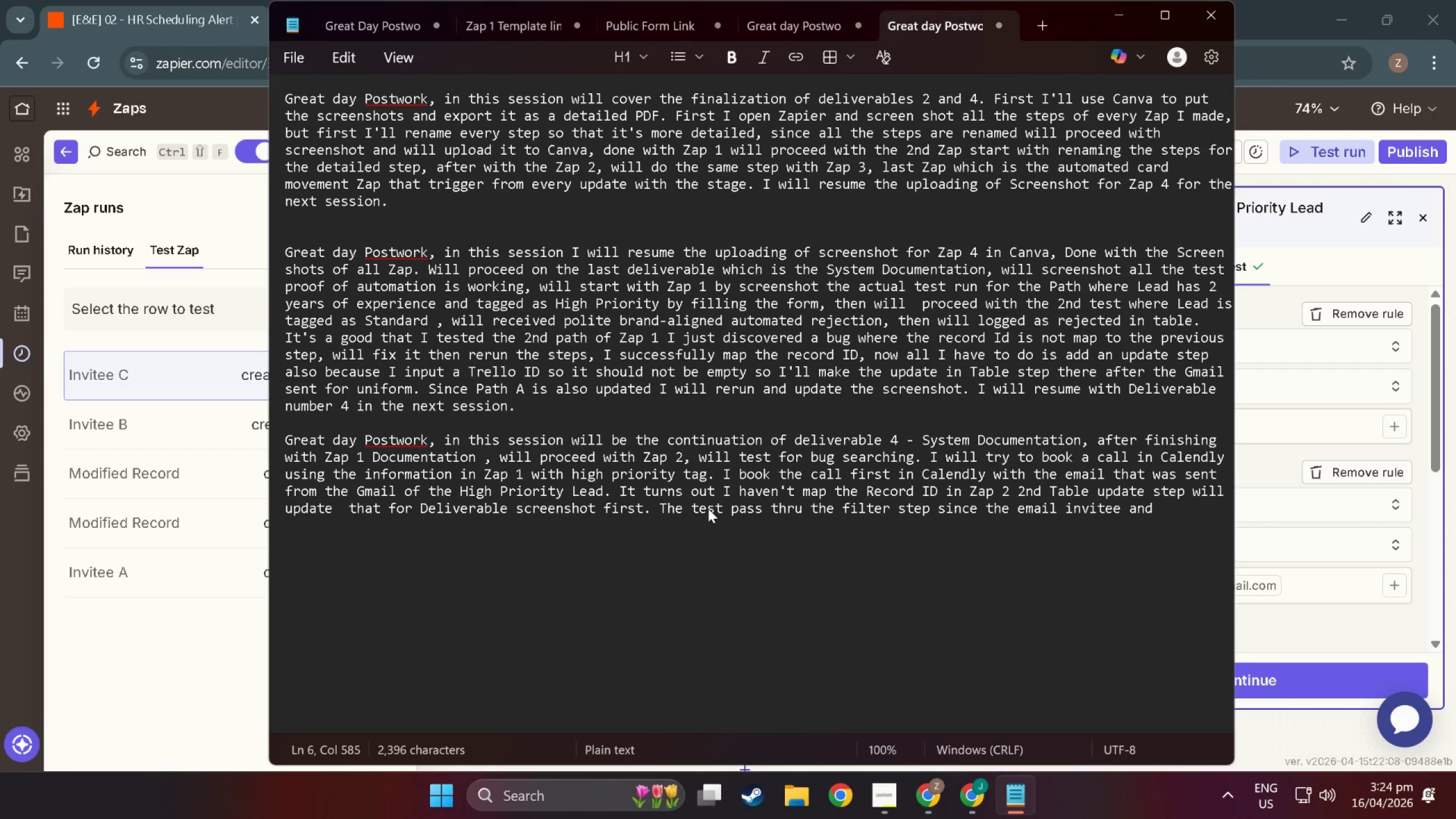 
hold_key(key=Backspace, duration=0.91)
 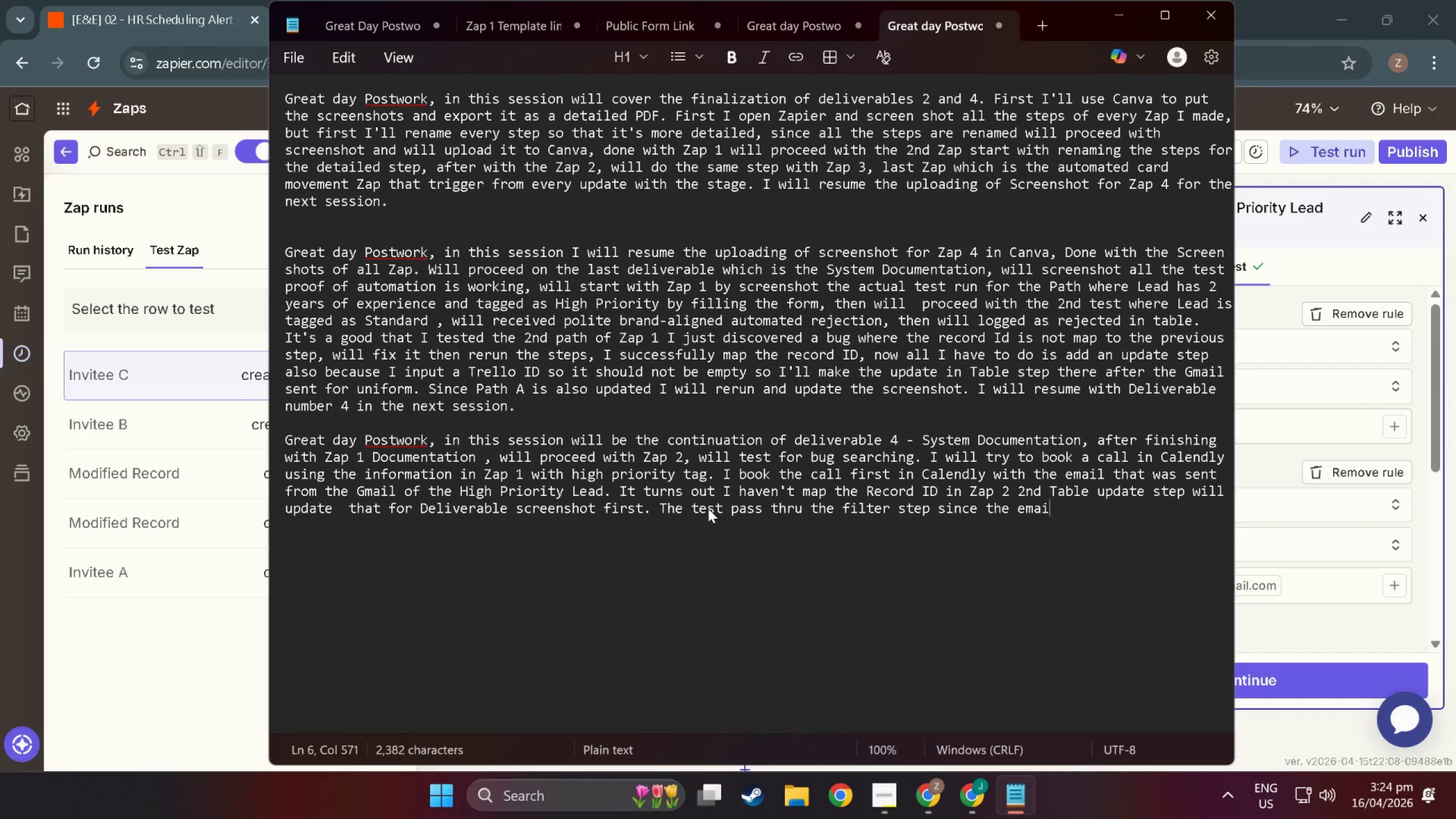 
key(Backspace)
type(il of invait)
key(Backspace)
key(Backspace)
key(Backspace)
type(itee matches with the high priority Lead )
key(Backspace)
type(.)
 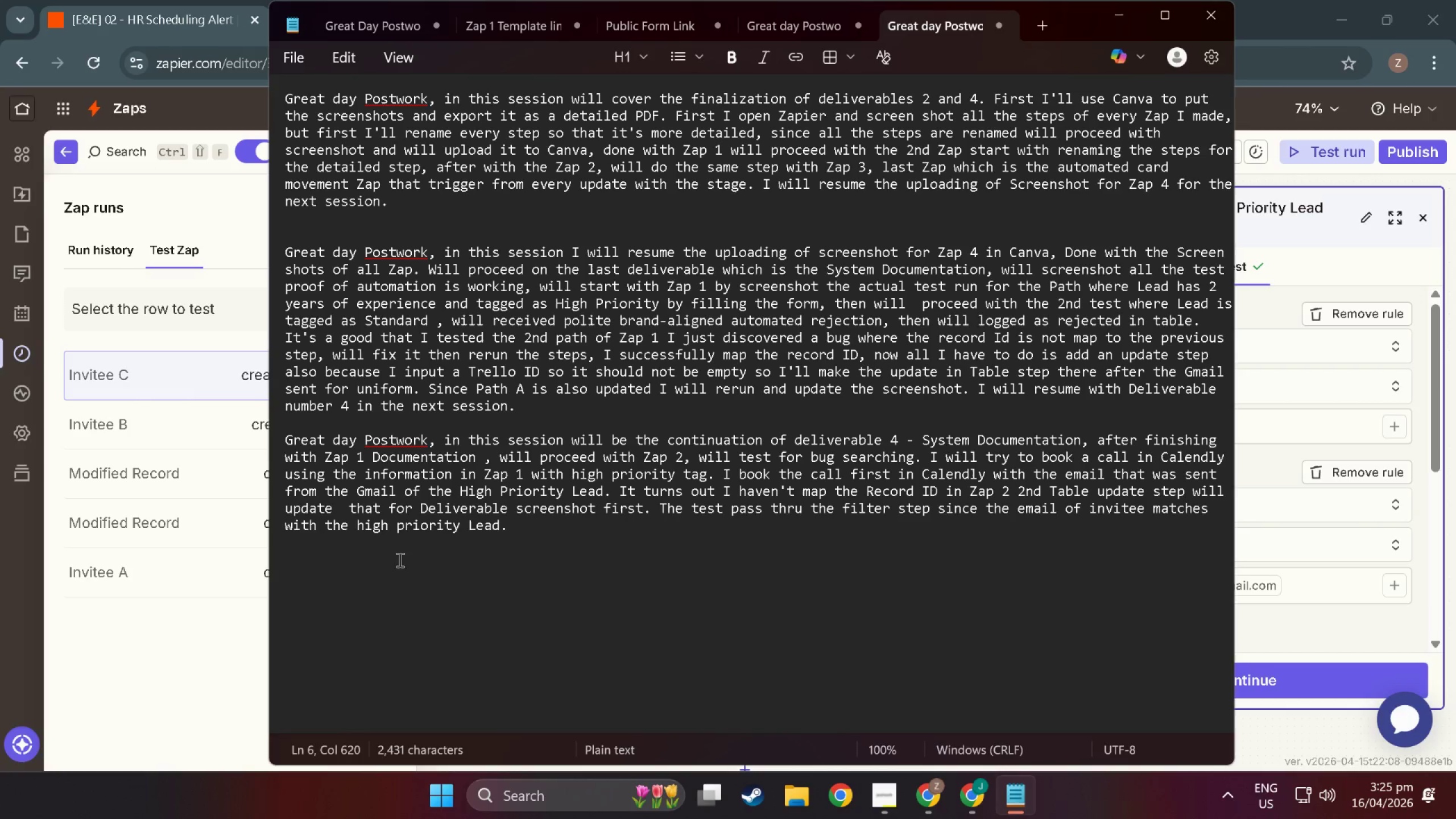 
left_click([506, 597])
 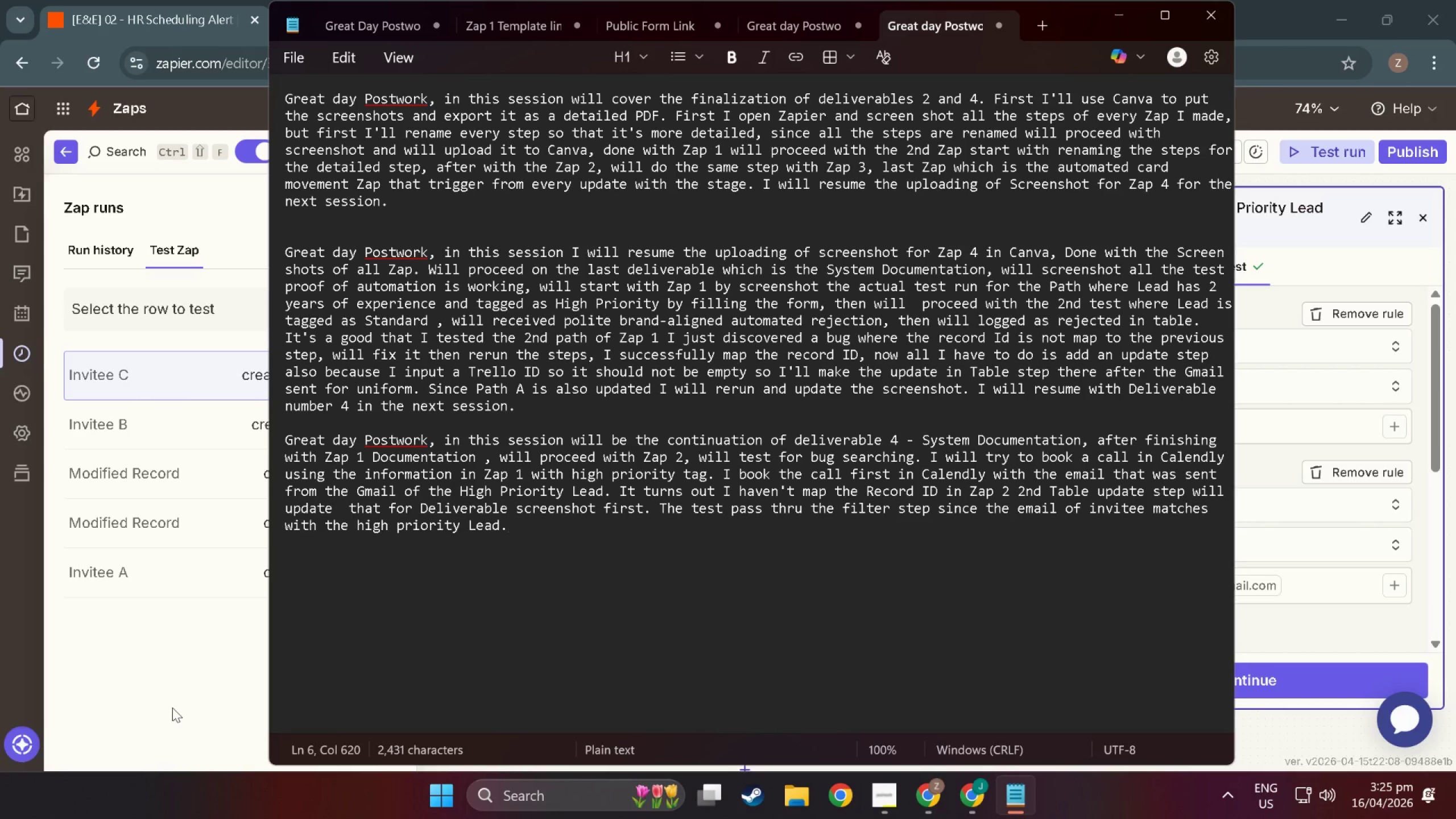 
left_click([172, 708])
 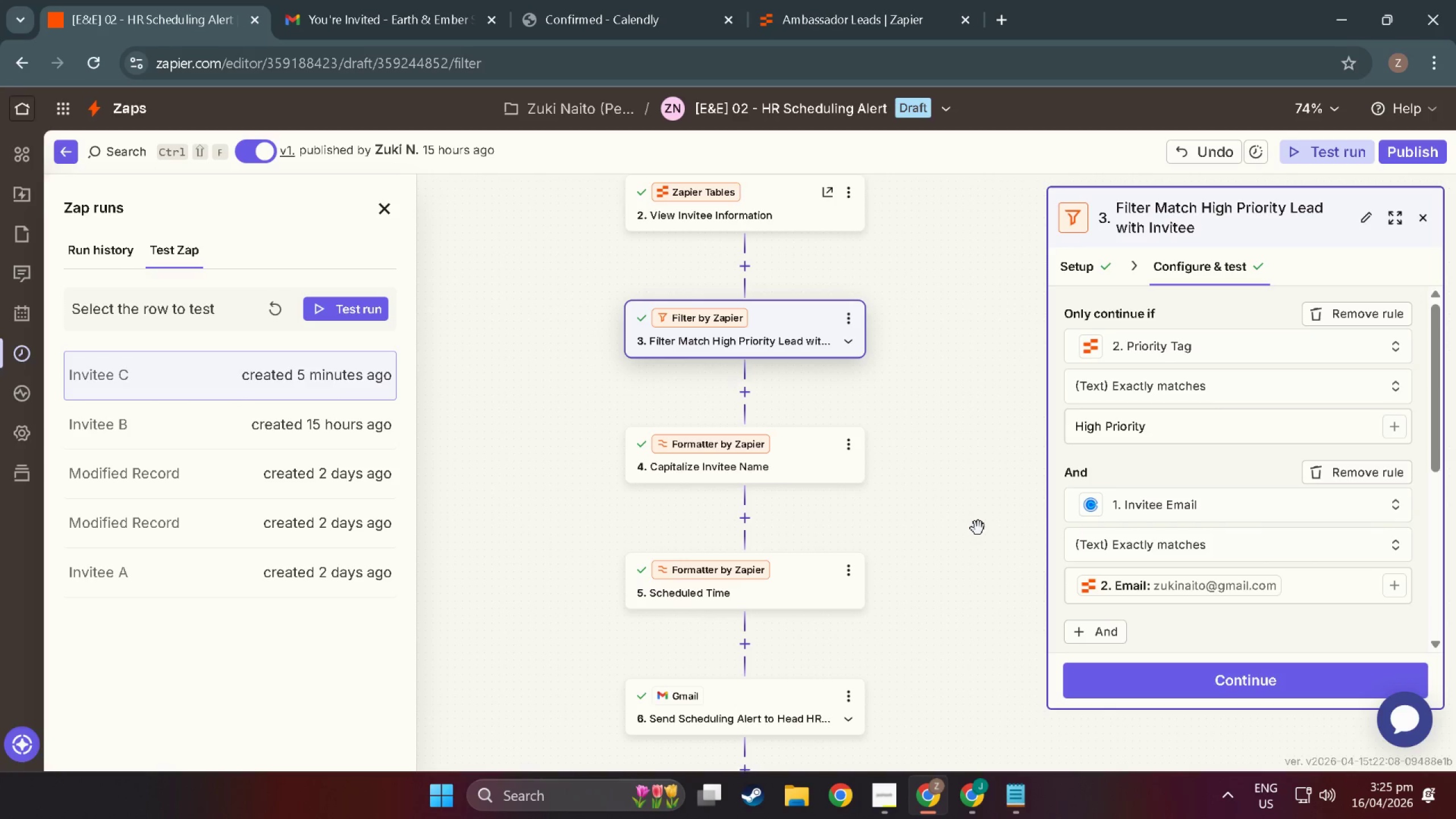 
scroll: coordinate [915, 592], scroll_direction: down, amount: 23.0
 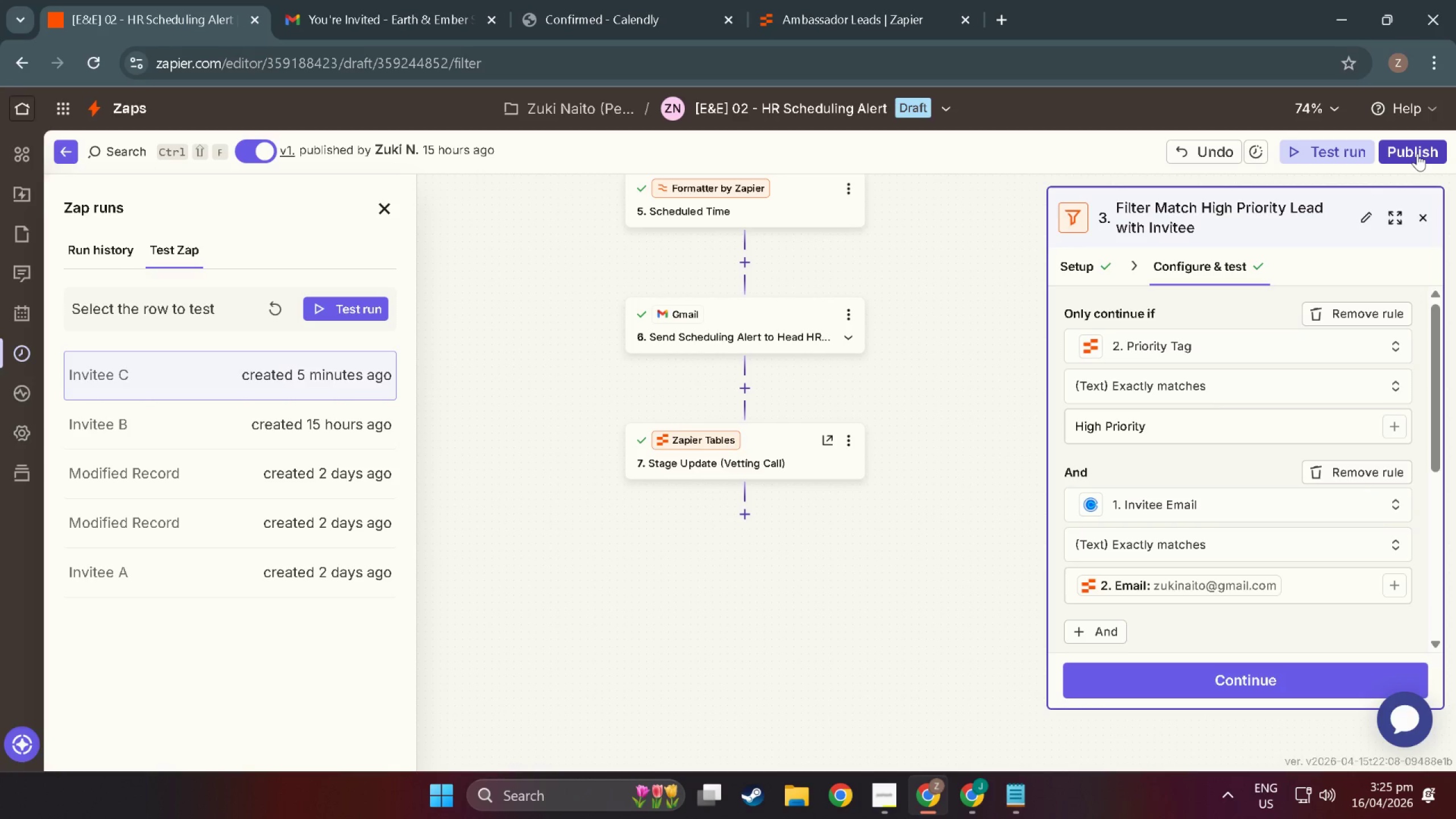 
left_click([1417, 154])
 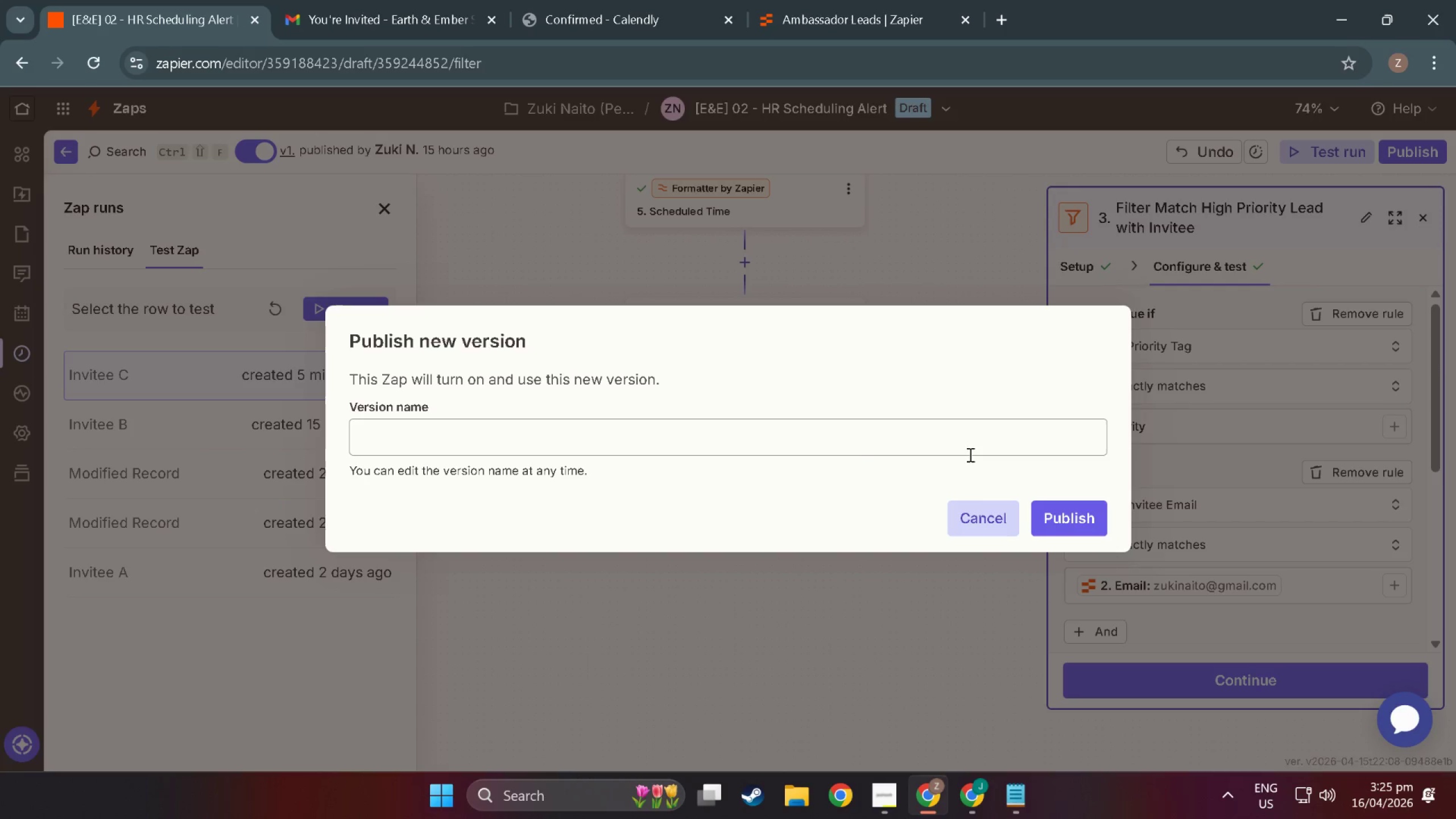 
left_click([698, 438])
 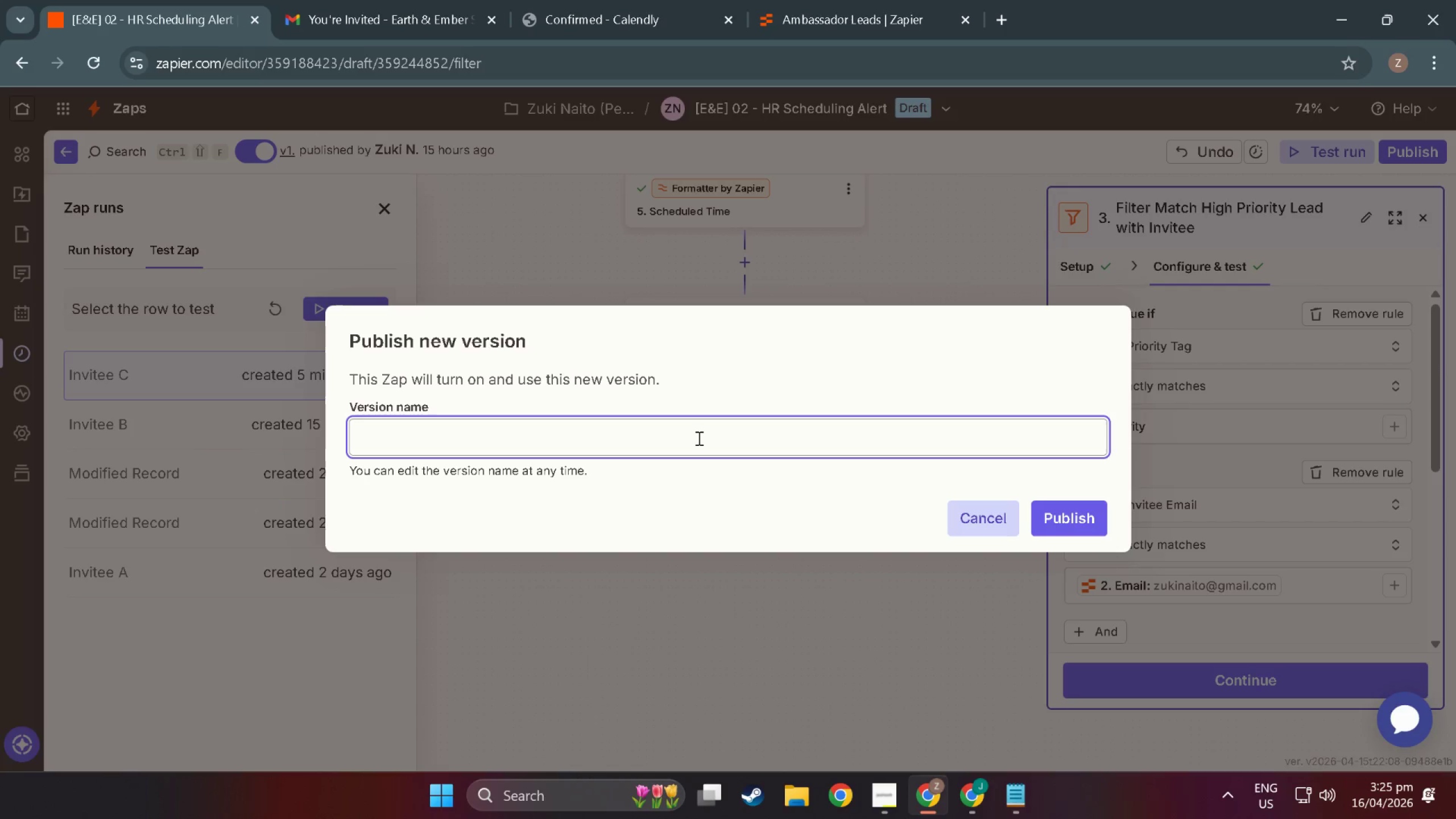 
type(Final)
 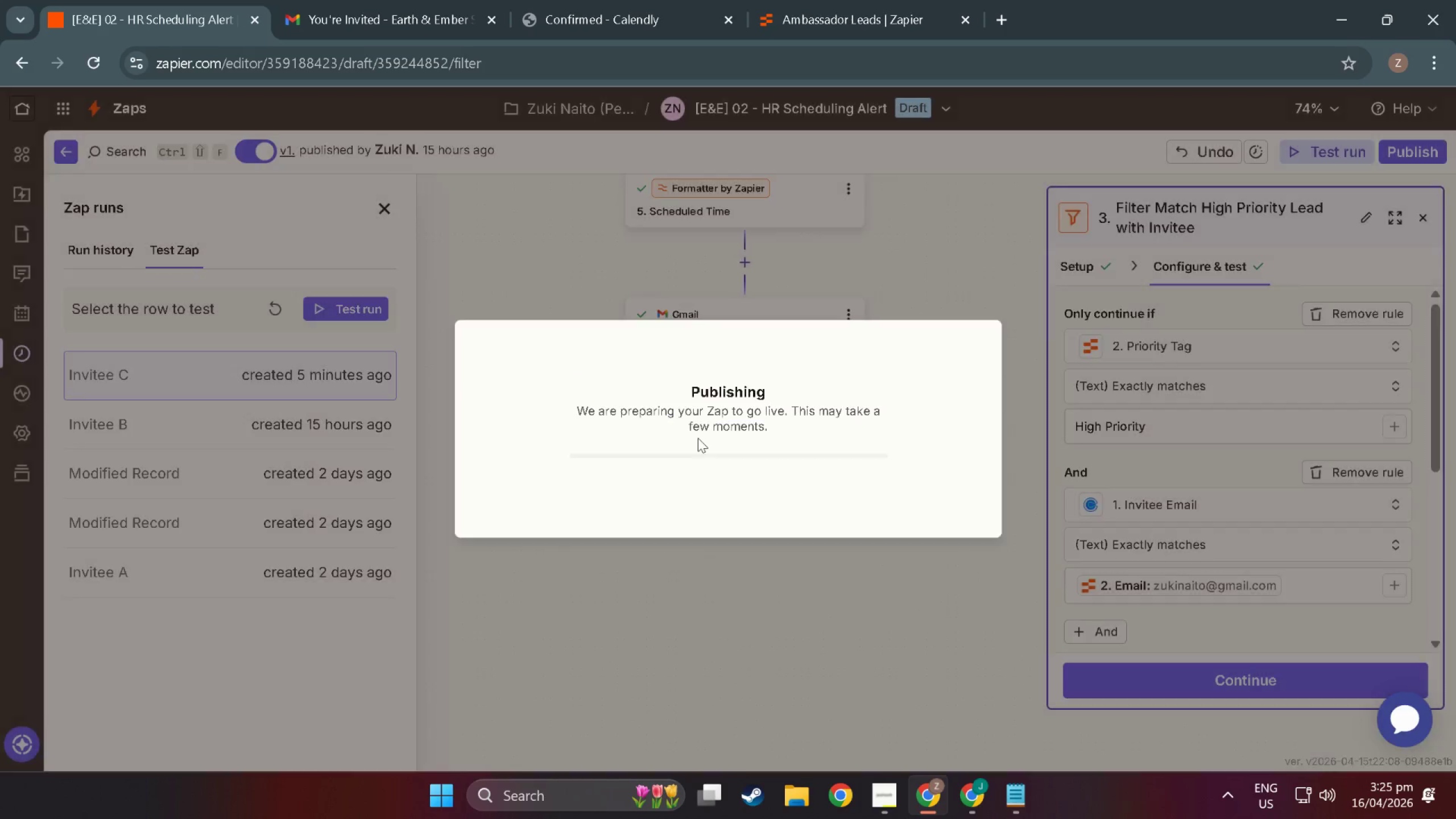 
key(Enter)
 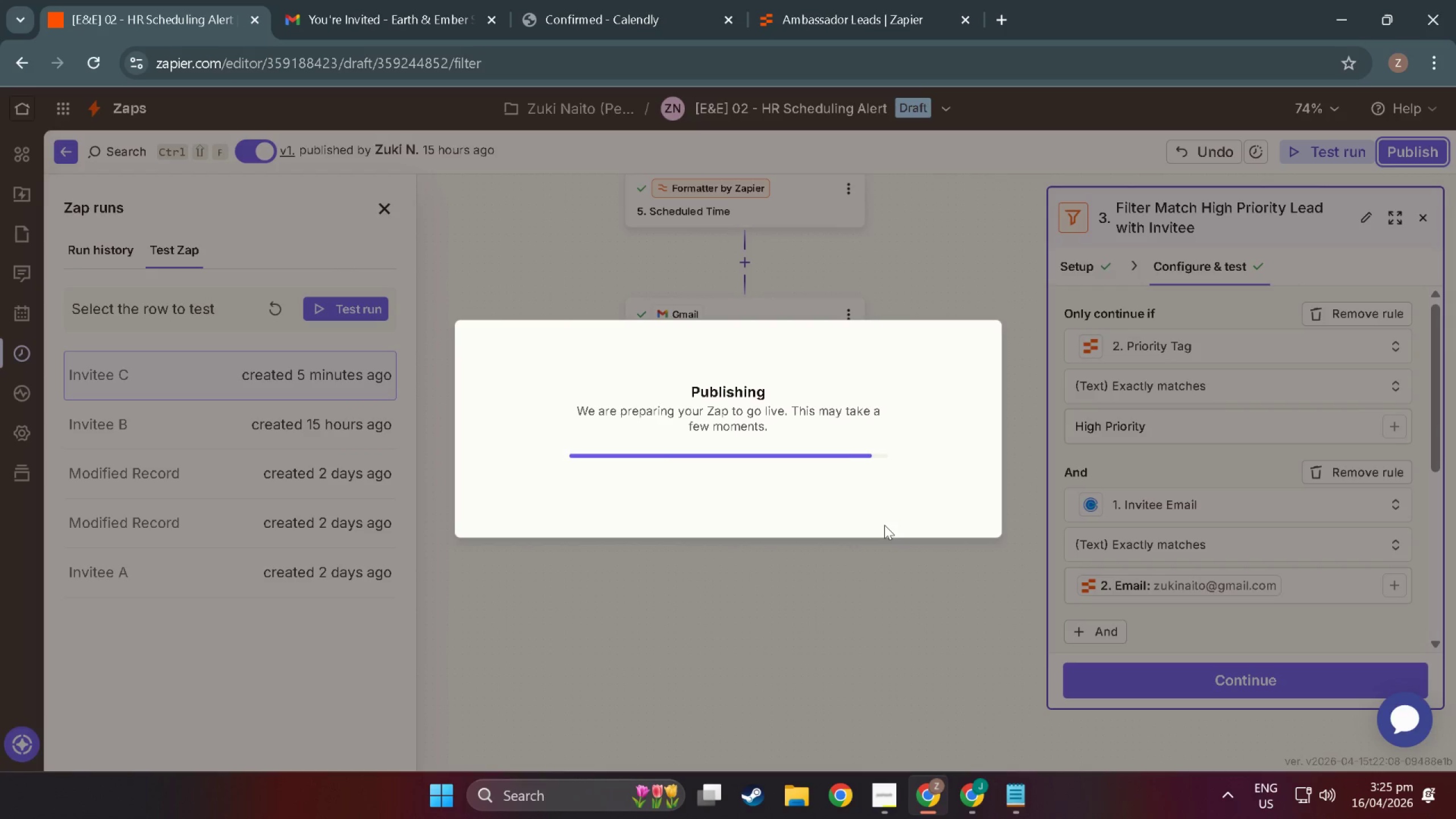 
wait(6.53)
 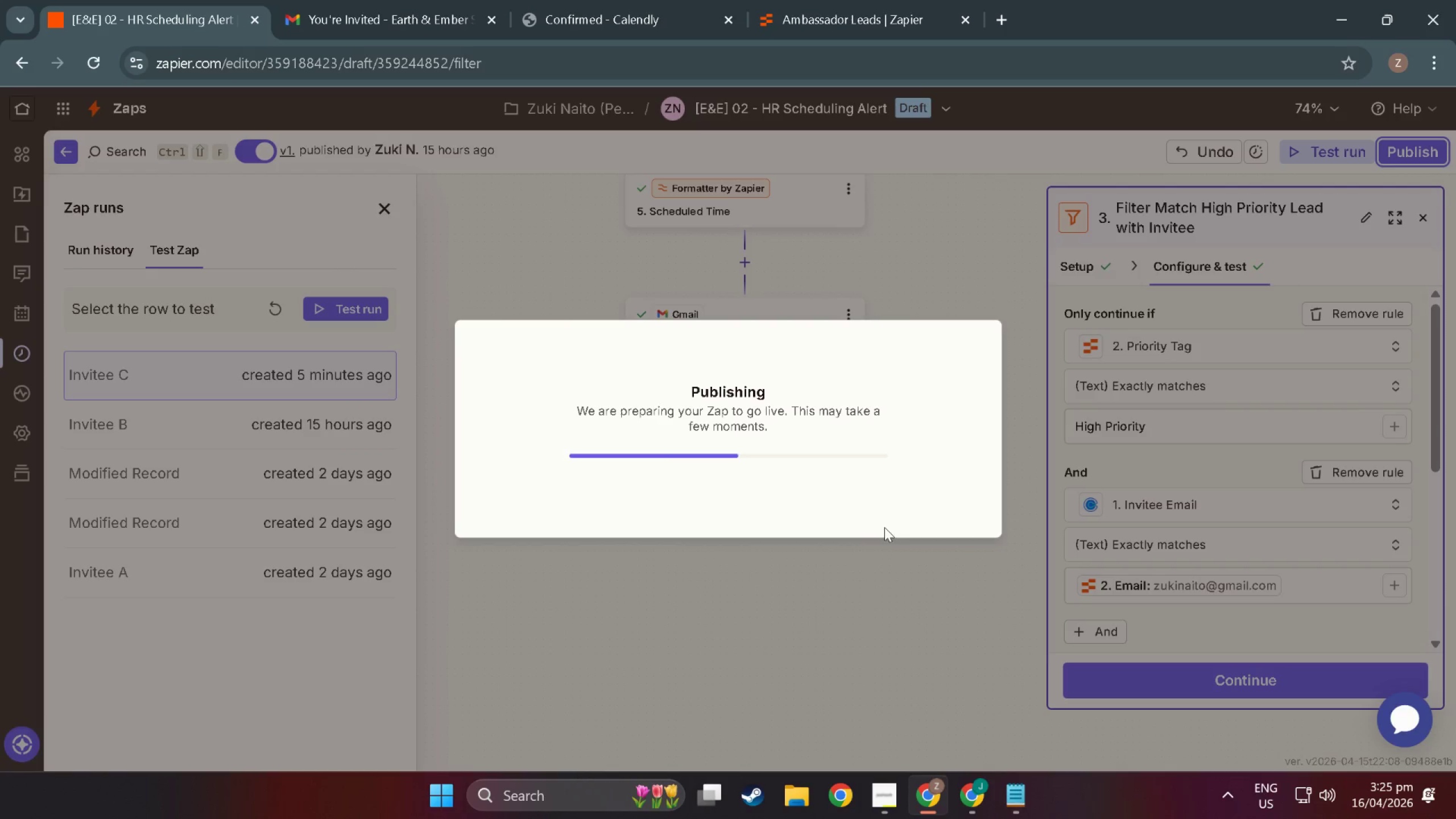 
scroll: coordinate [806, 543], scroll_direction: down, amount: 22.0
 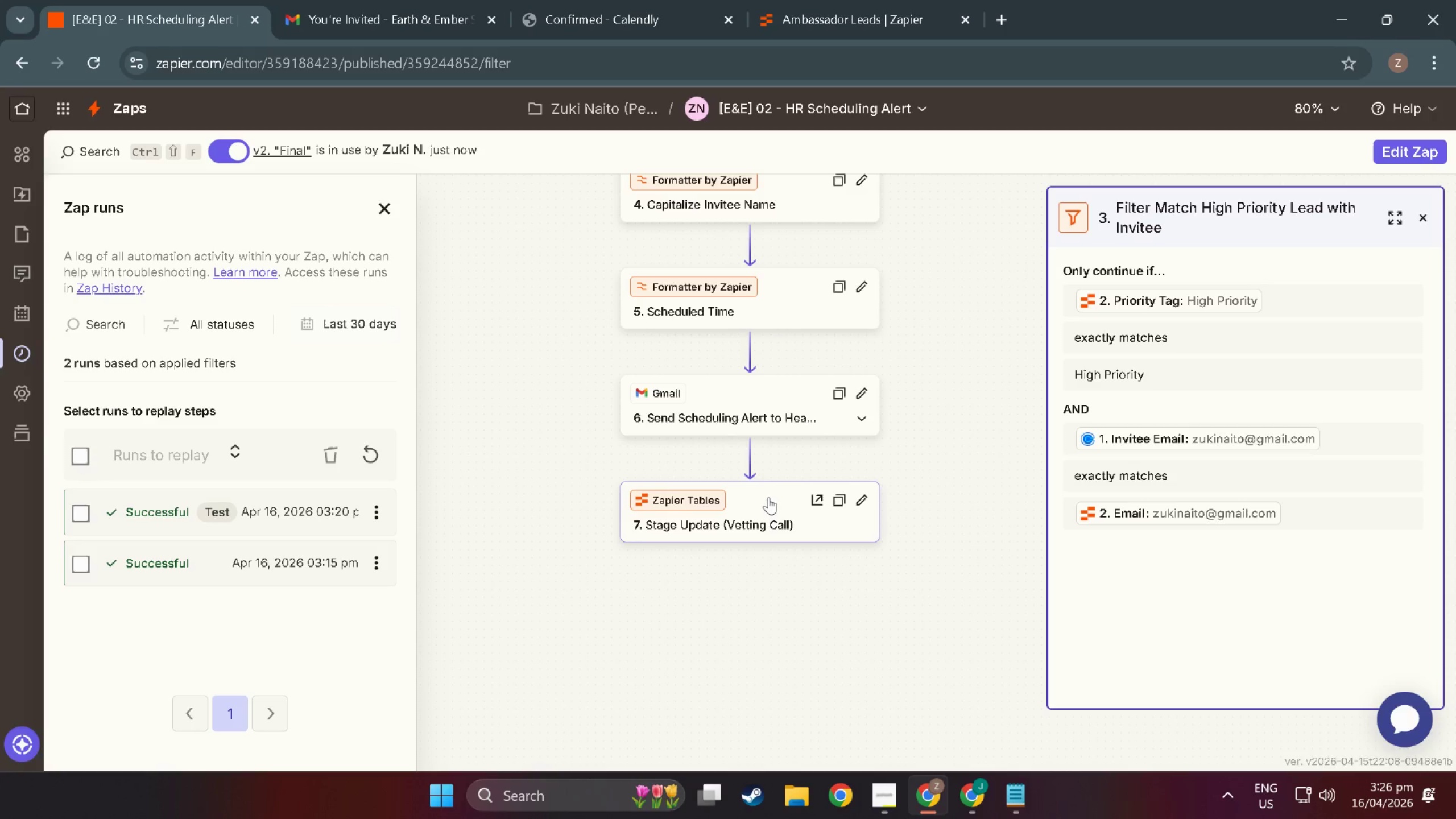 
wait(39.78)
 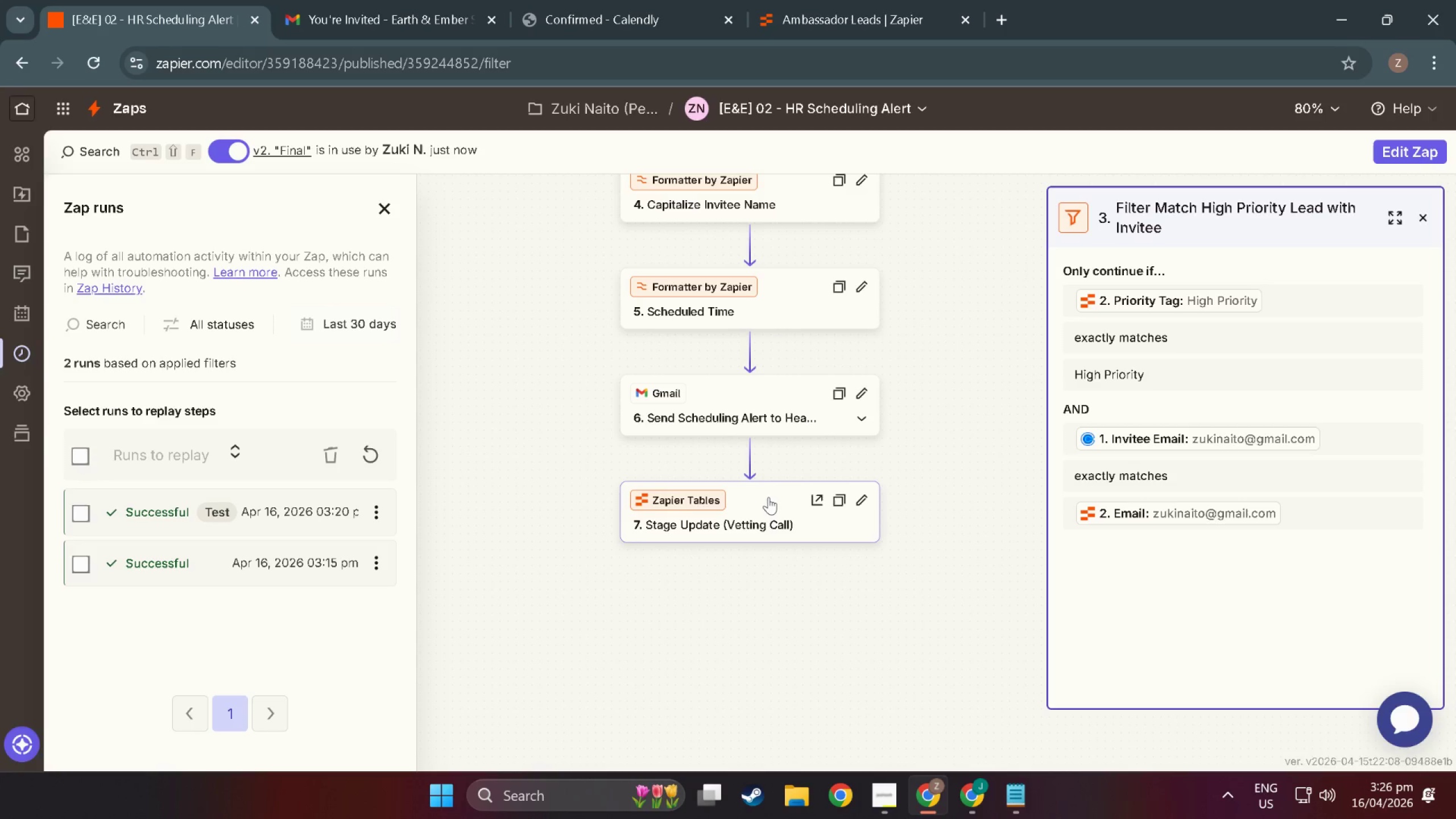 
left_click([769, 509])
 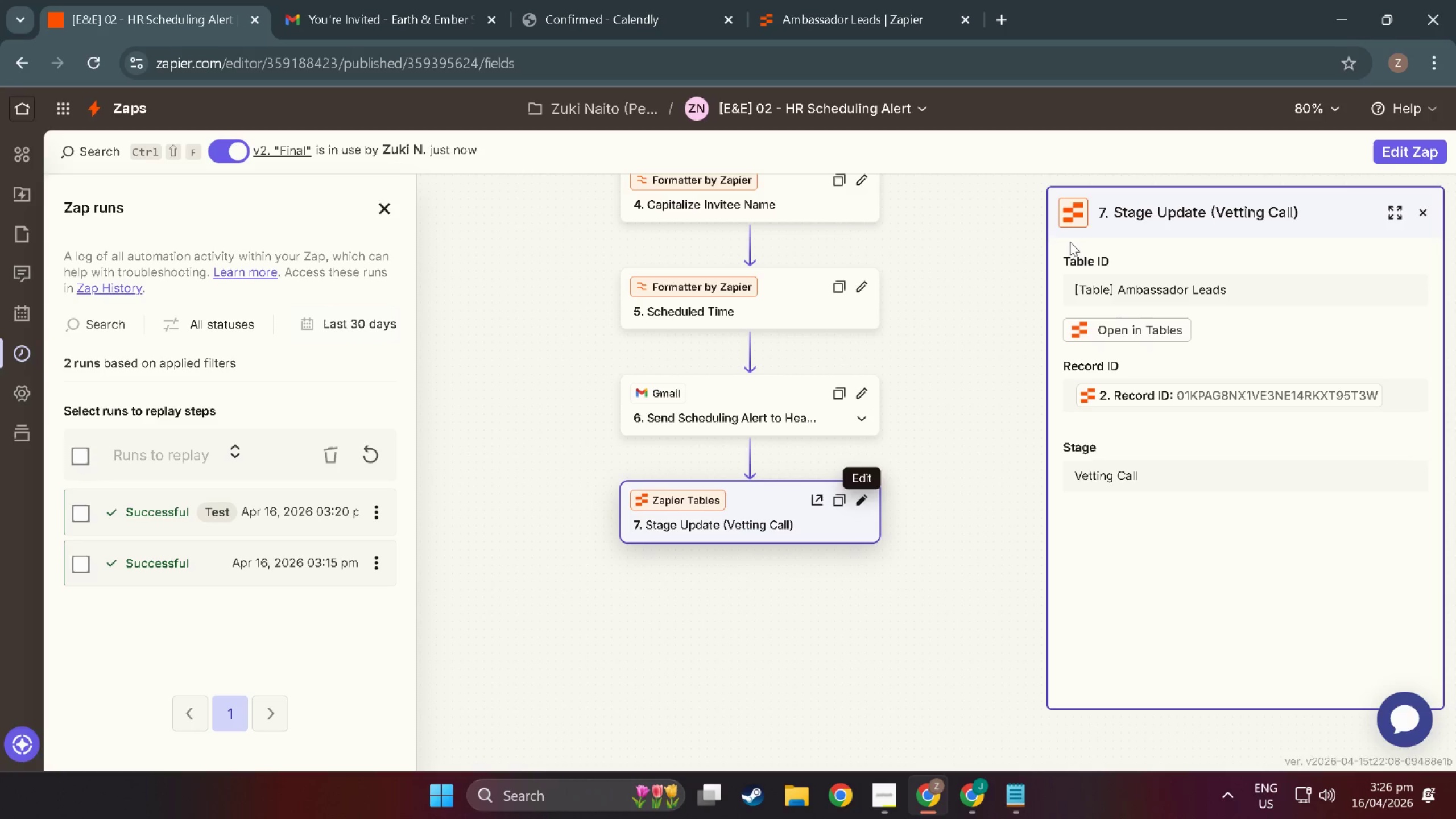 
key(Meta+MetaLeft)
 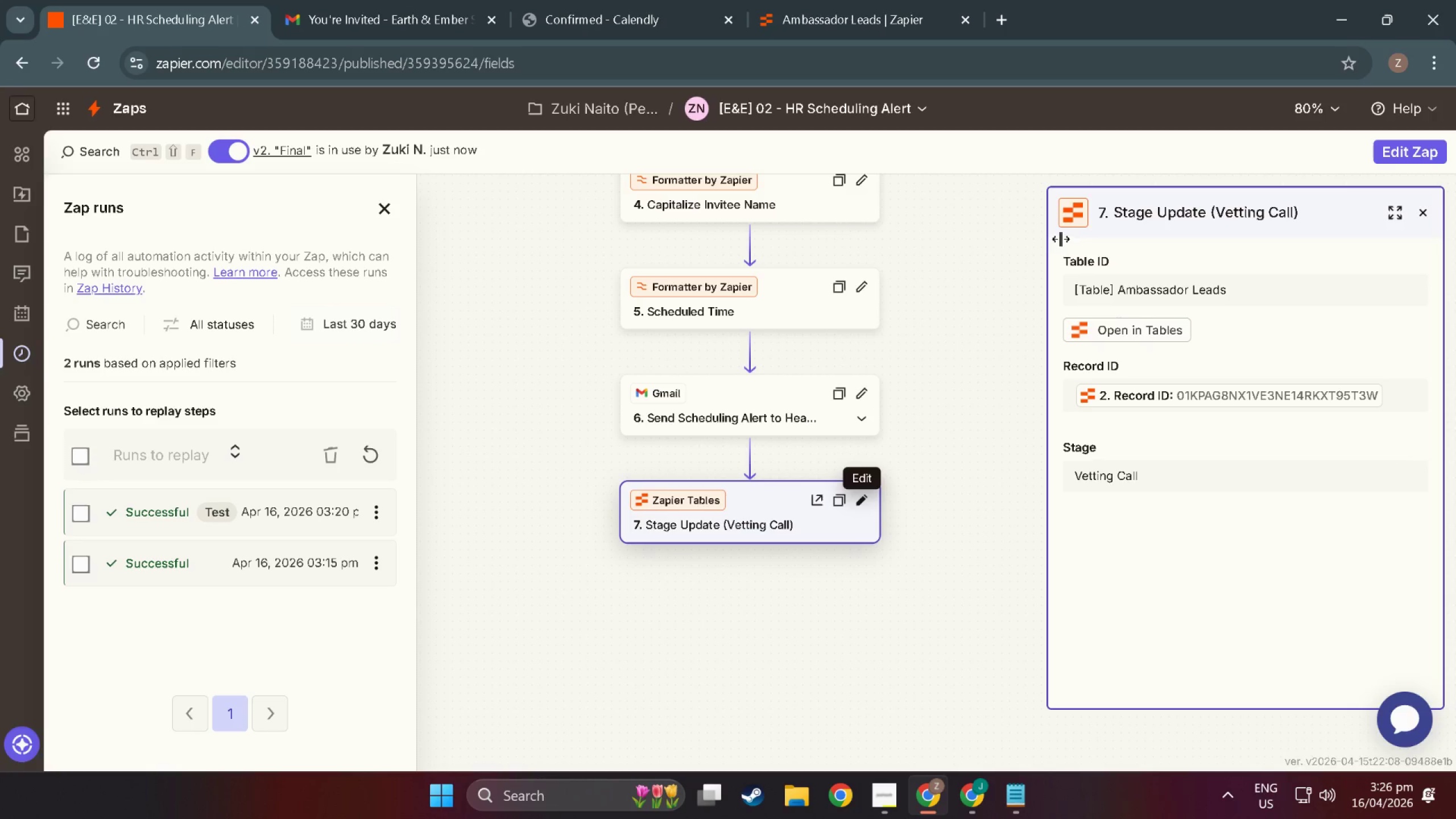 
key(Meta+Shift+ShiftLeft)
 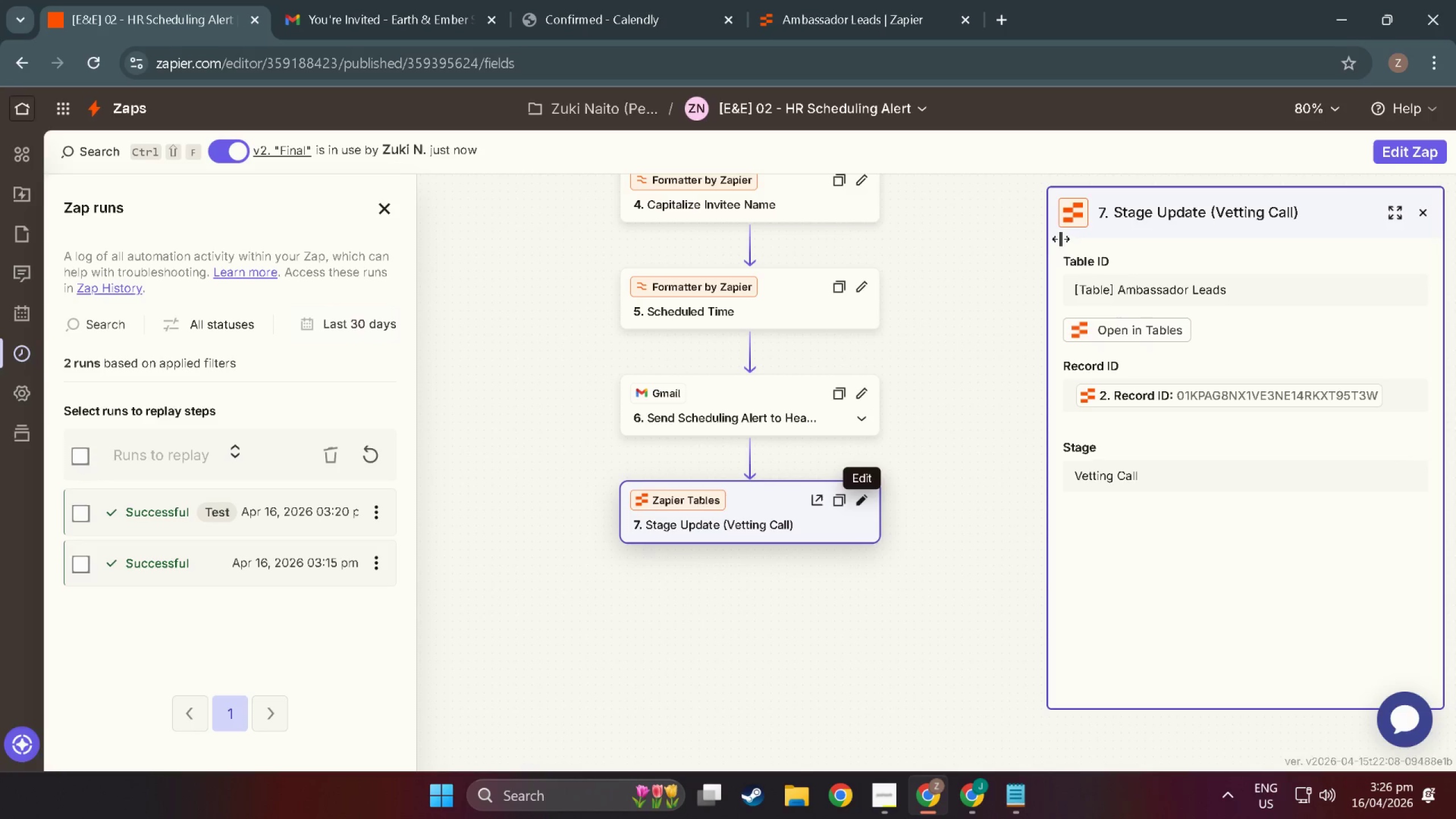 
key(Meta+Shift+S)
 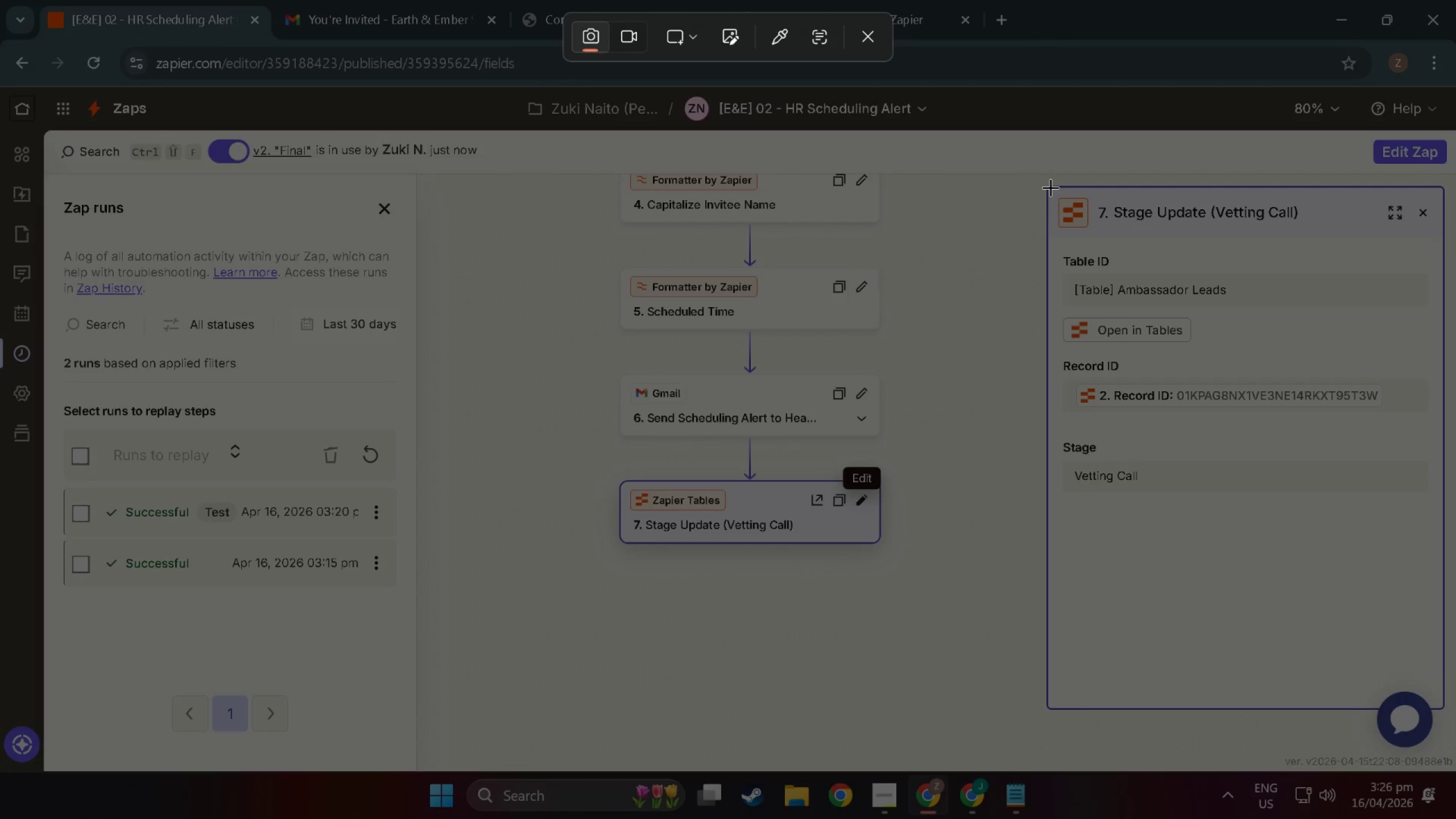 
left_click_drag(start_coordinate=[1050, 187], to_coordinate=[1441, 700])
 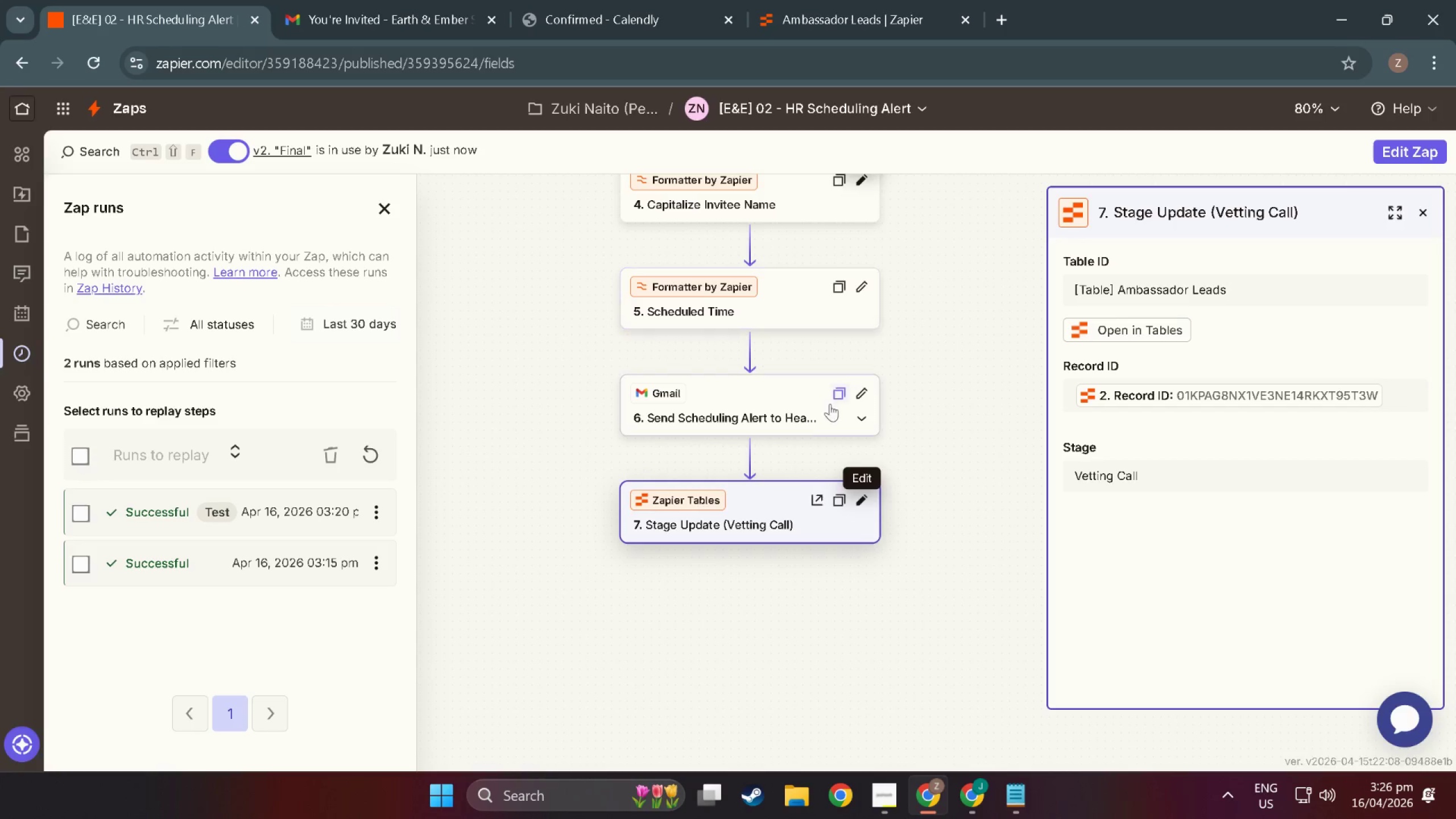 
wait(37.47)
 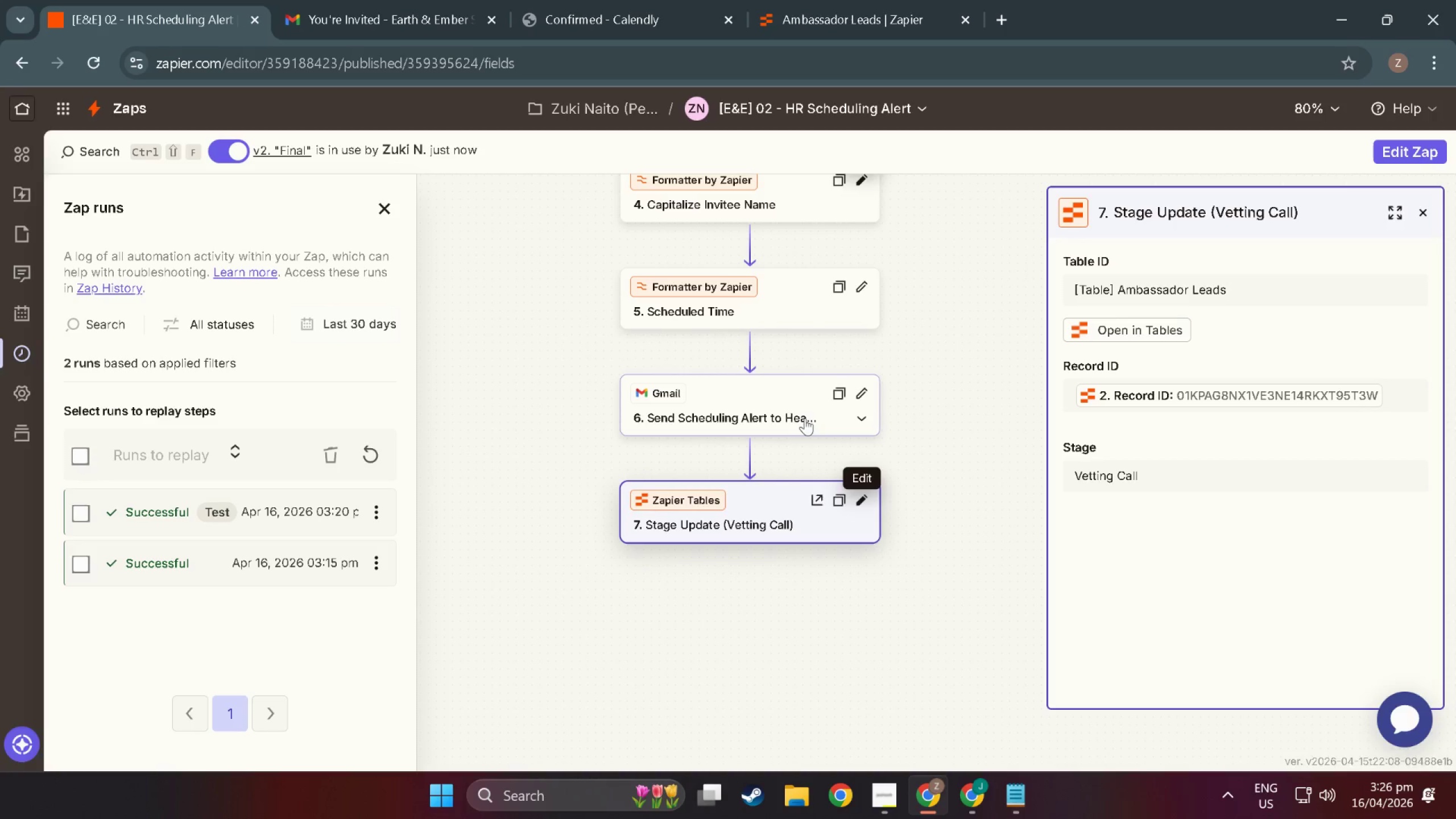 
key(Alt+Tab)
 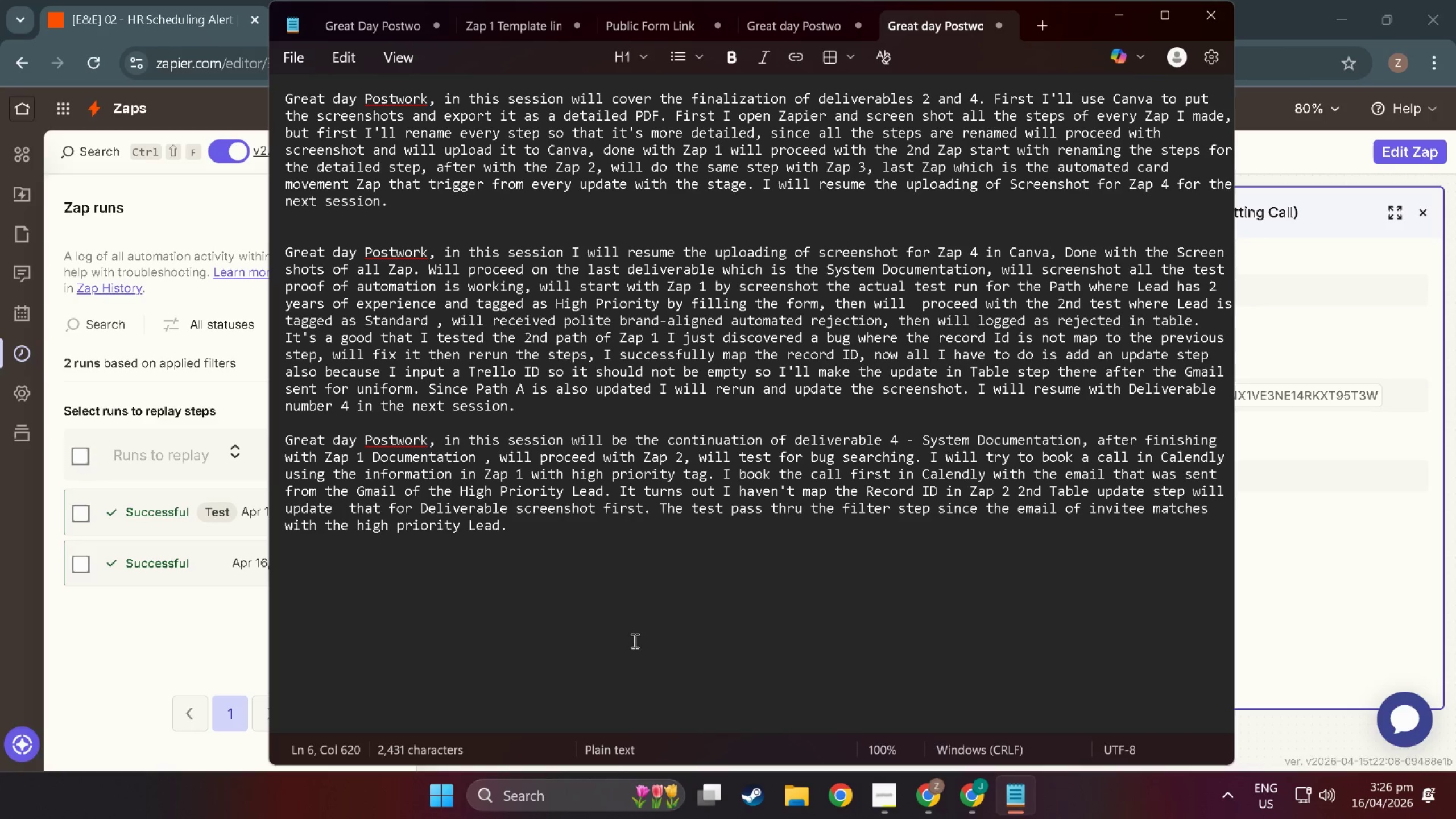 
key(Alt+Tab)
 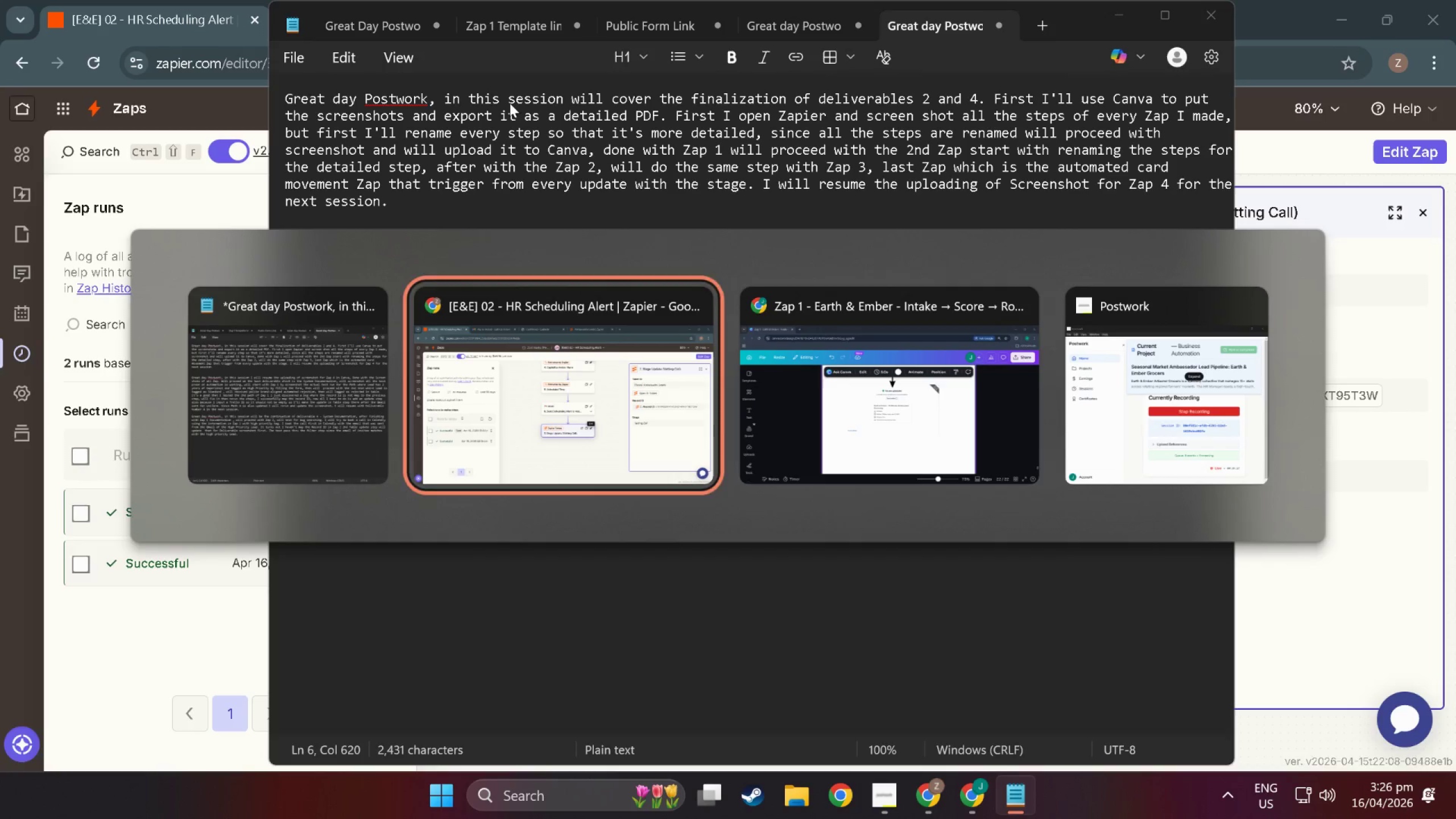 
key(Alt+Tab)
 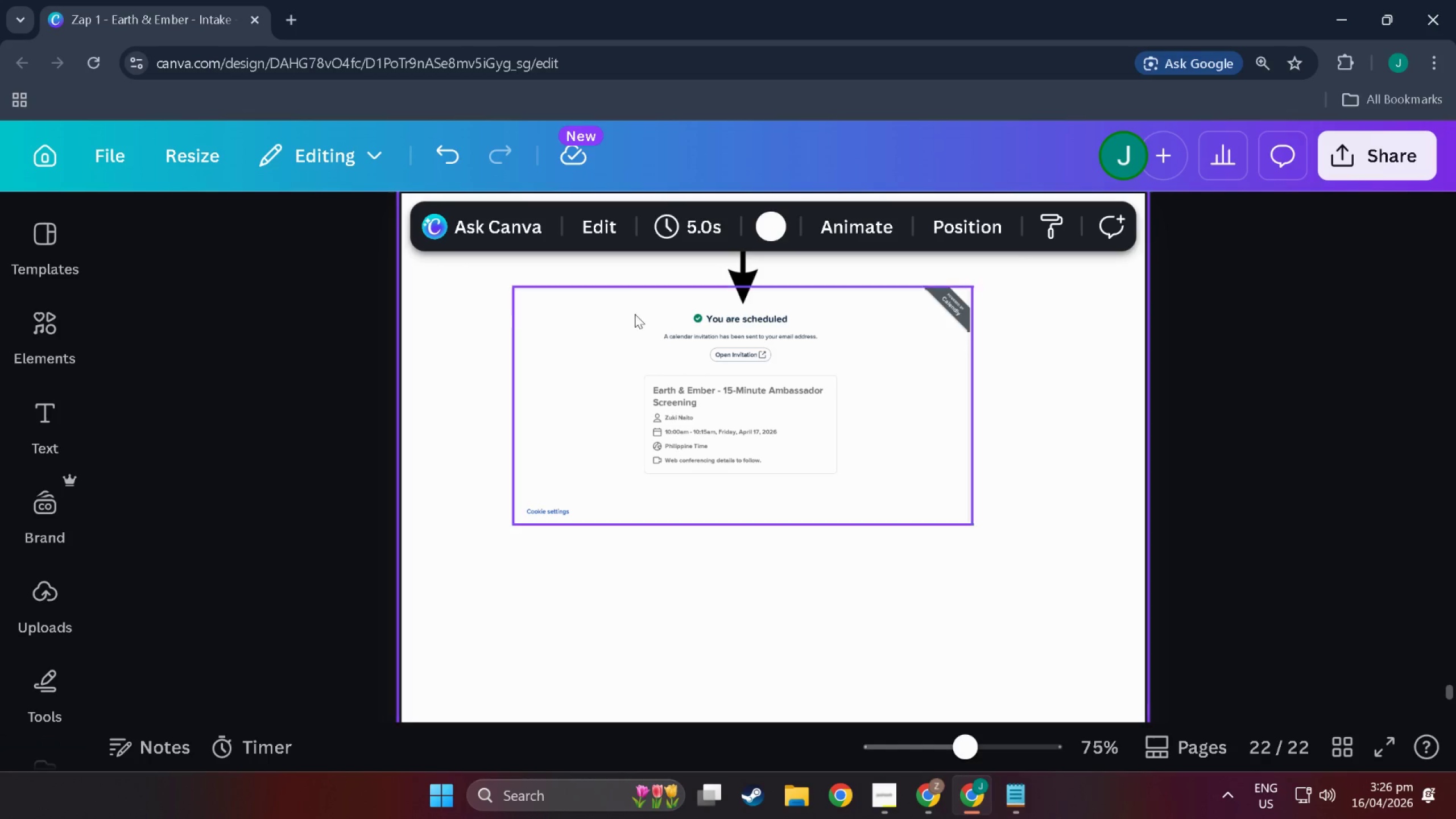 
scroll: coordinate [676, 381], scroll_direction: up, amount: 103.0
 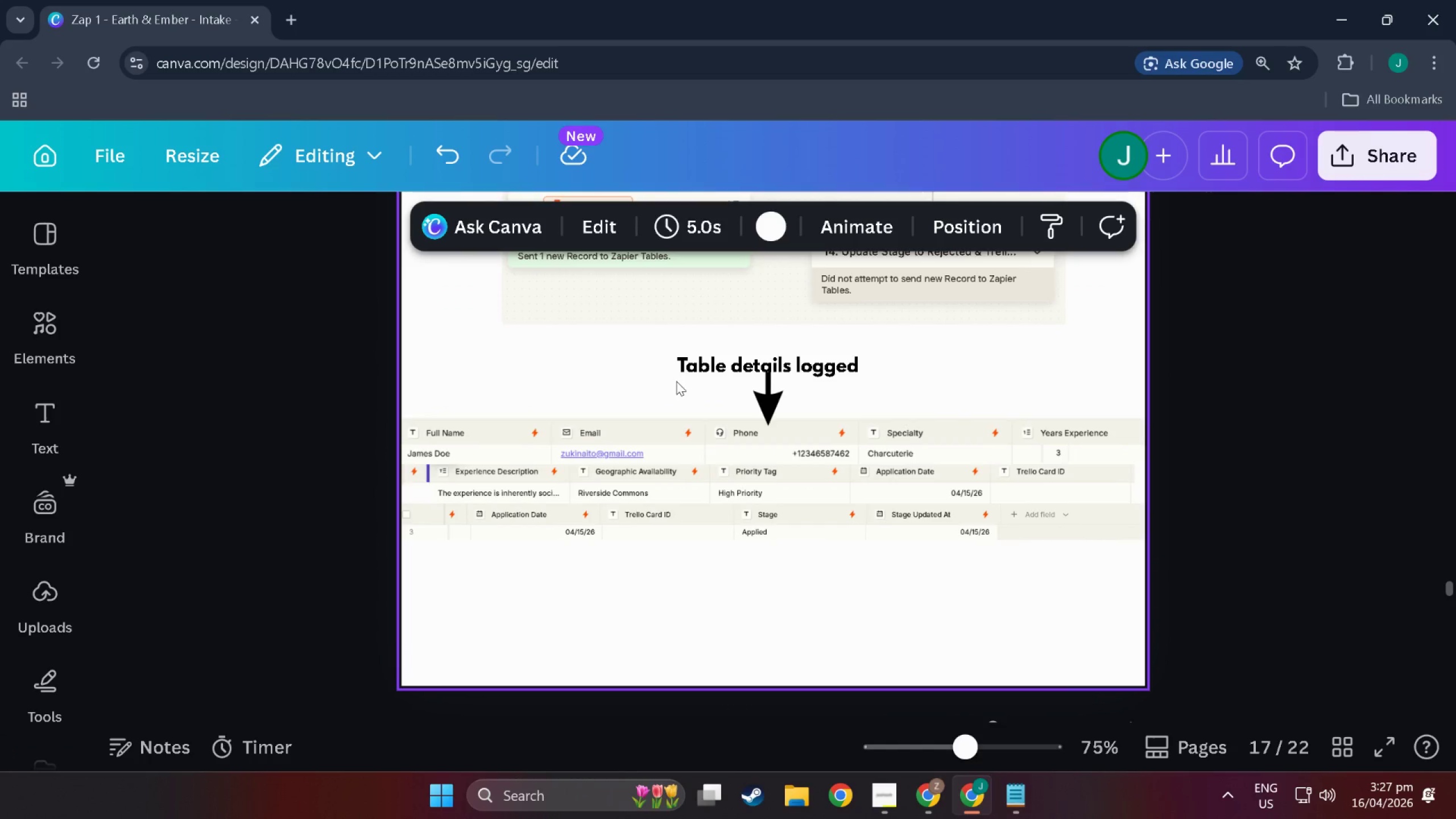 
wait(14.43)
 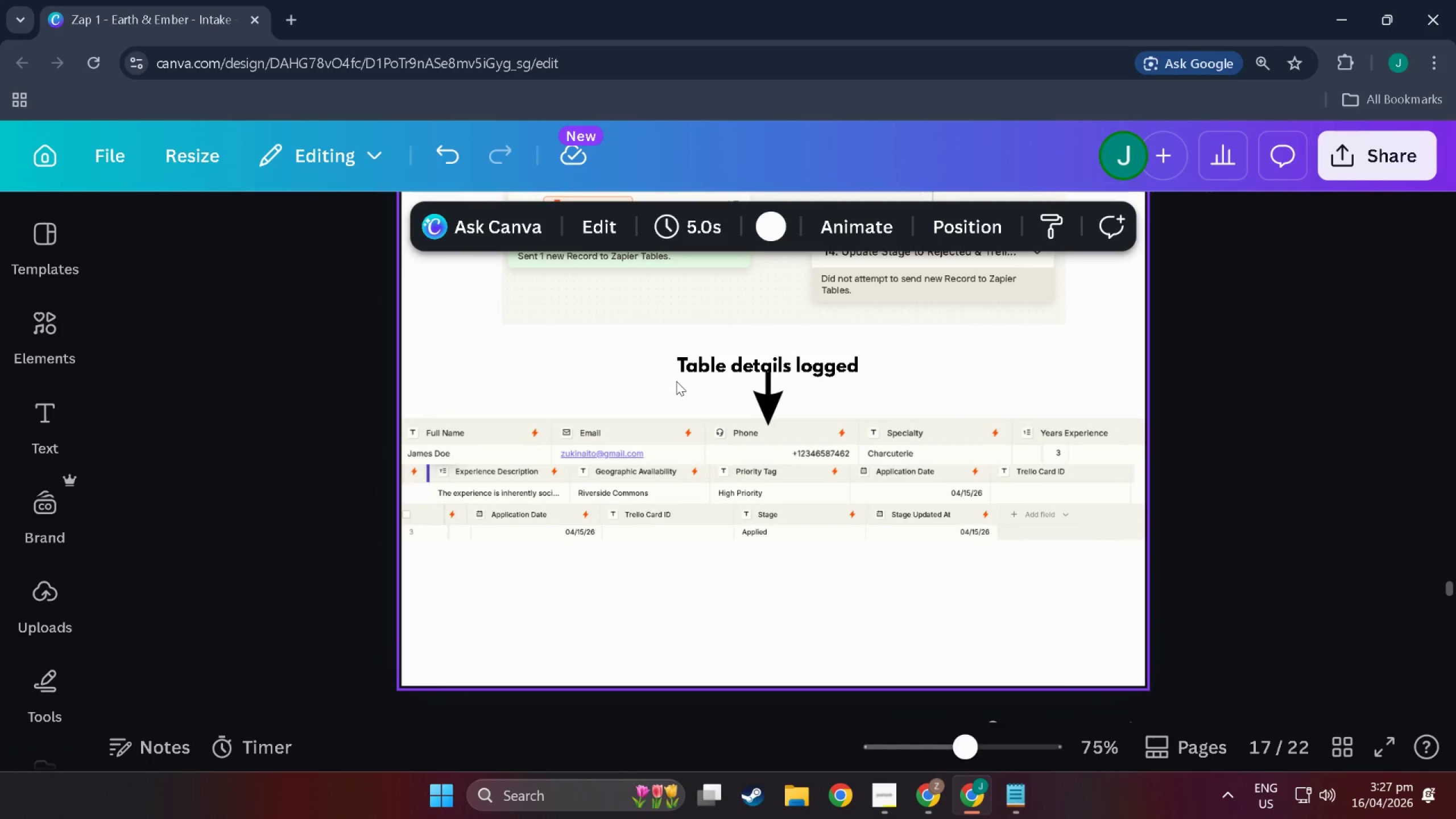 
scroll: coordinate [672, 382], scroll_direction: down, amount: 4.0
 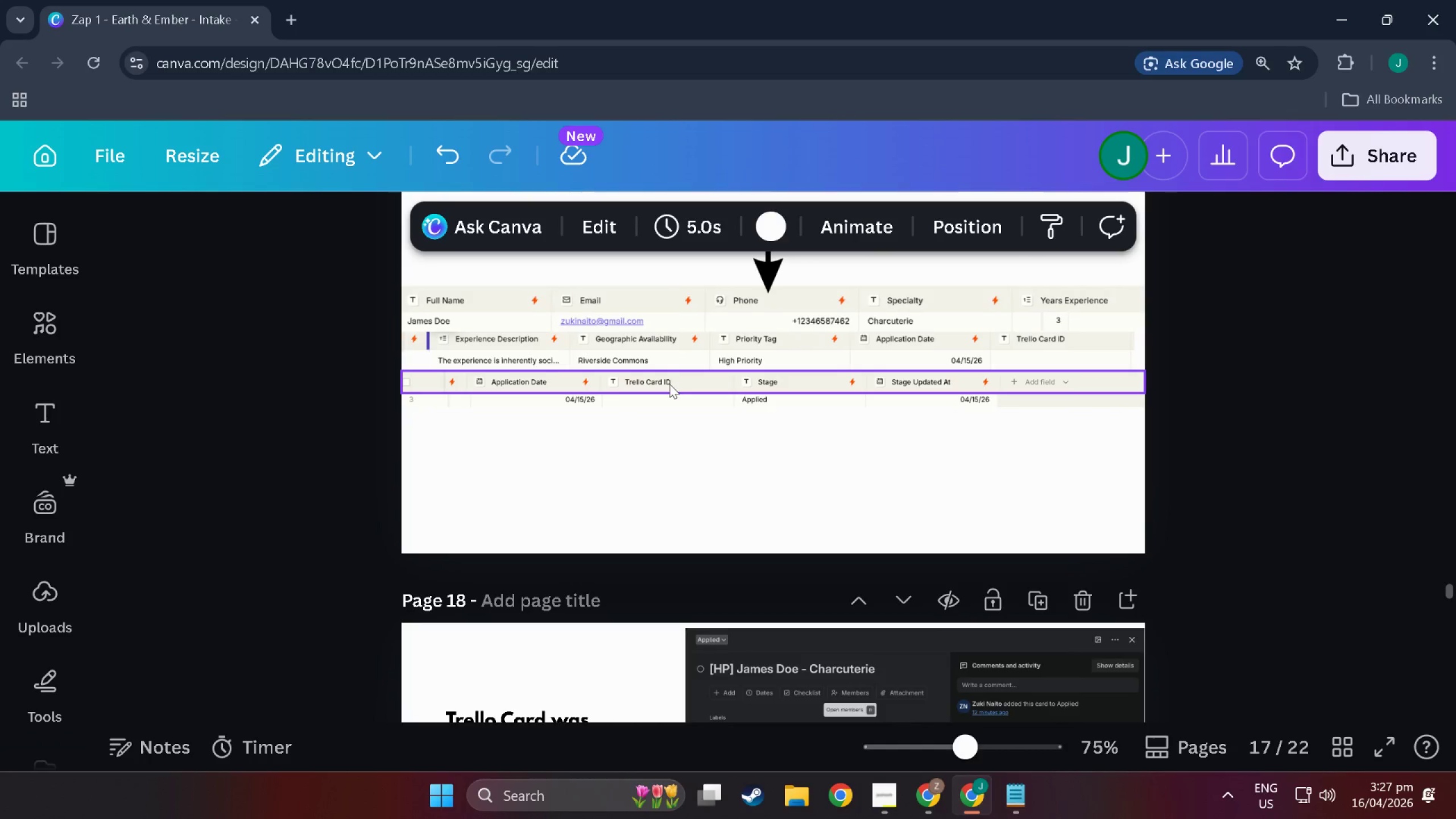 
scroll: coordinate [669, 384], scroll_direction: up, amount: 9.0
 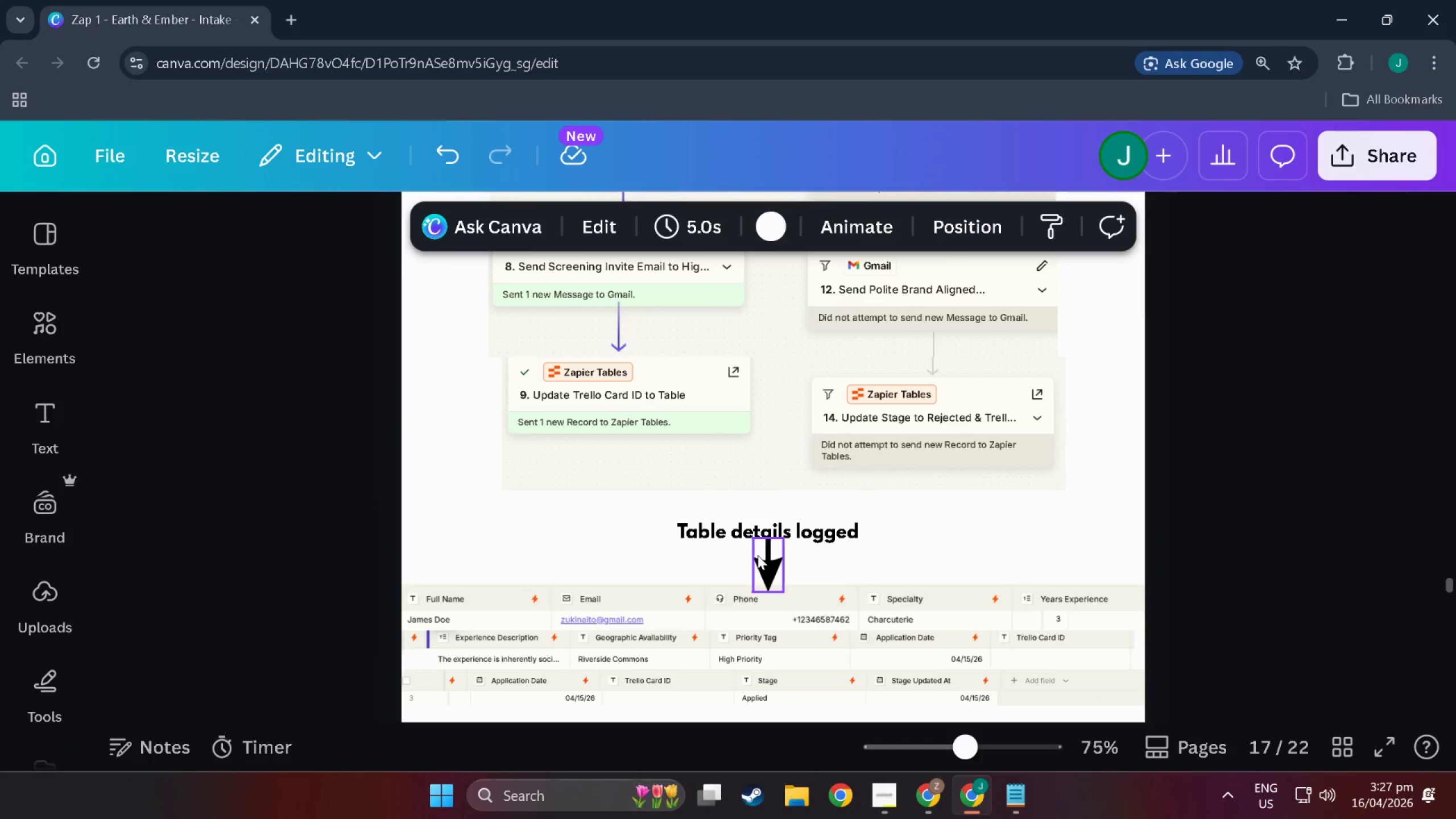 
left_click_drag(start_coordinate=[746, 536], to_coordinate=[747, 526])
 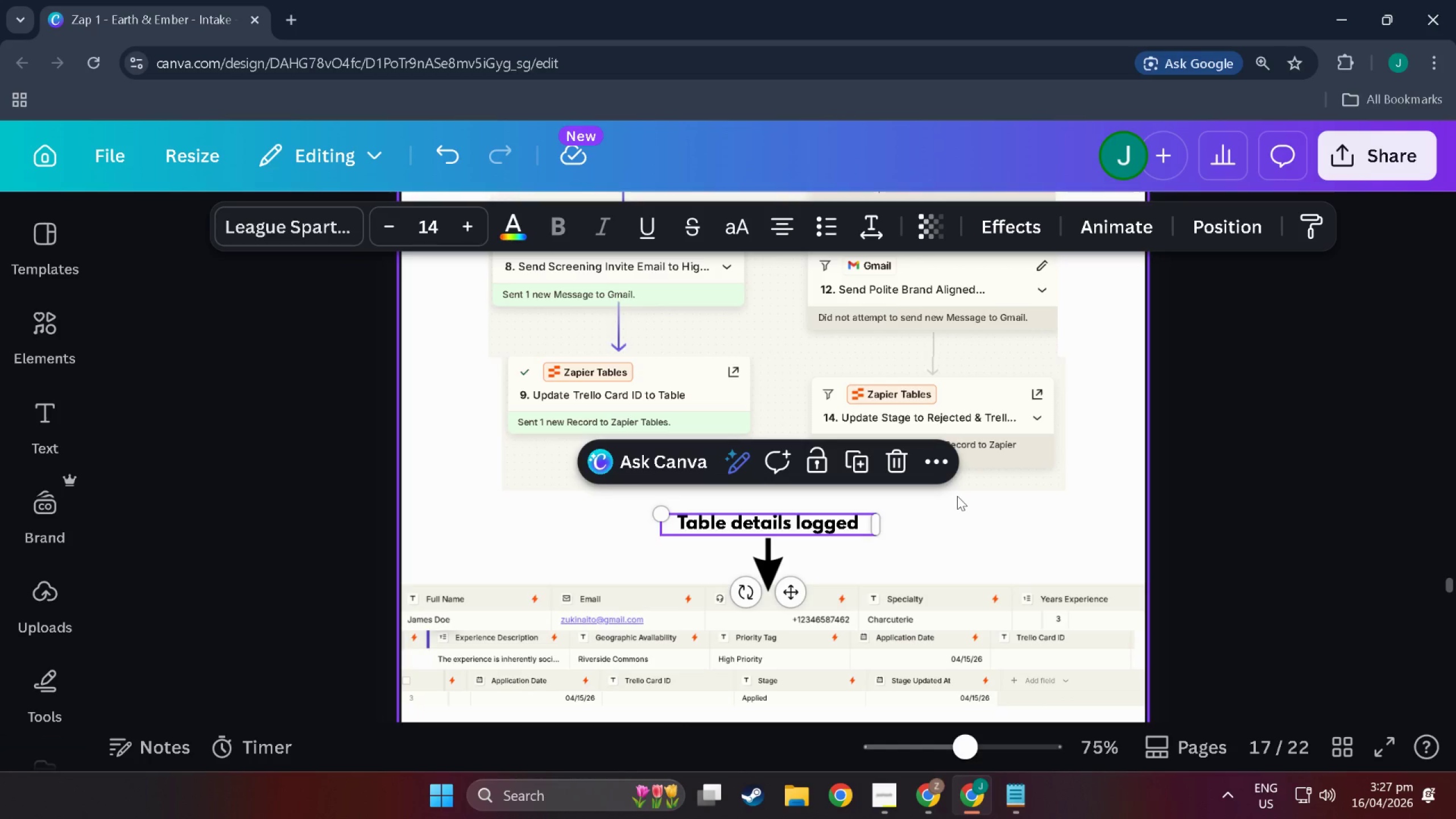 
left_click([957, 496])
 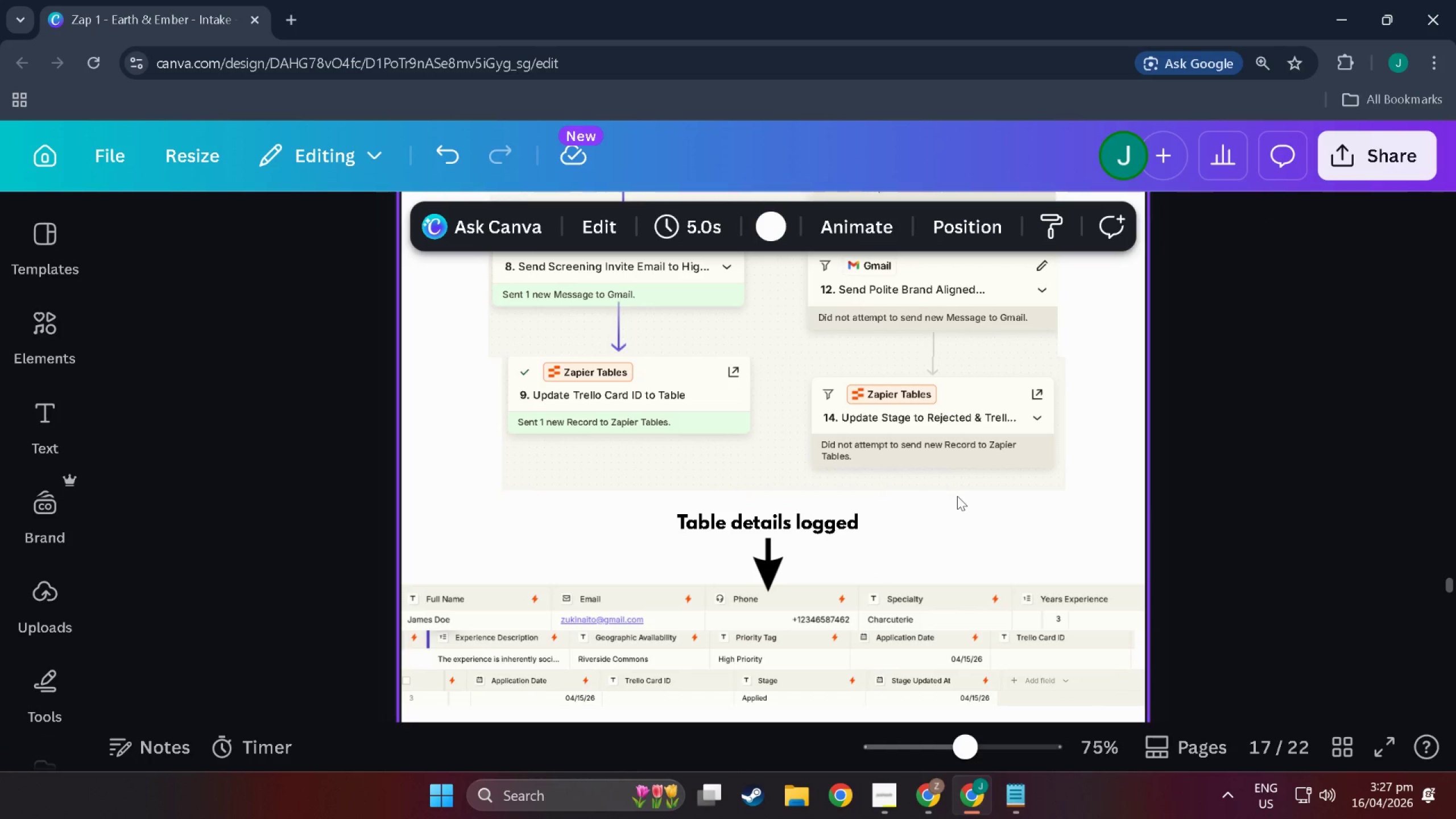 
scroll: coordinate [957, 496], scroll_direction: down, amount: 22.0
 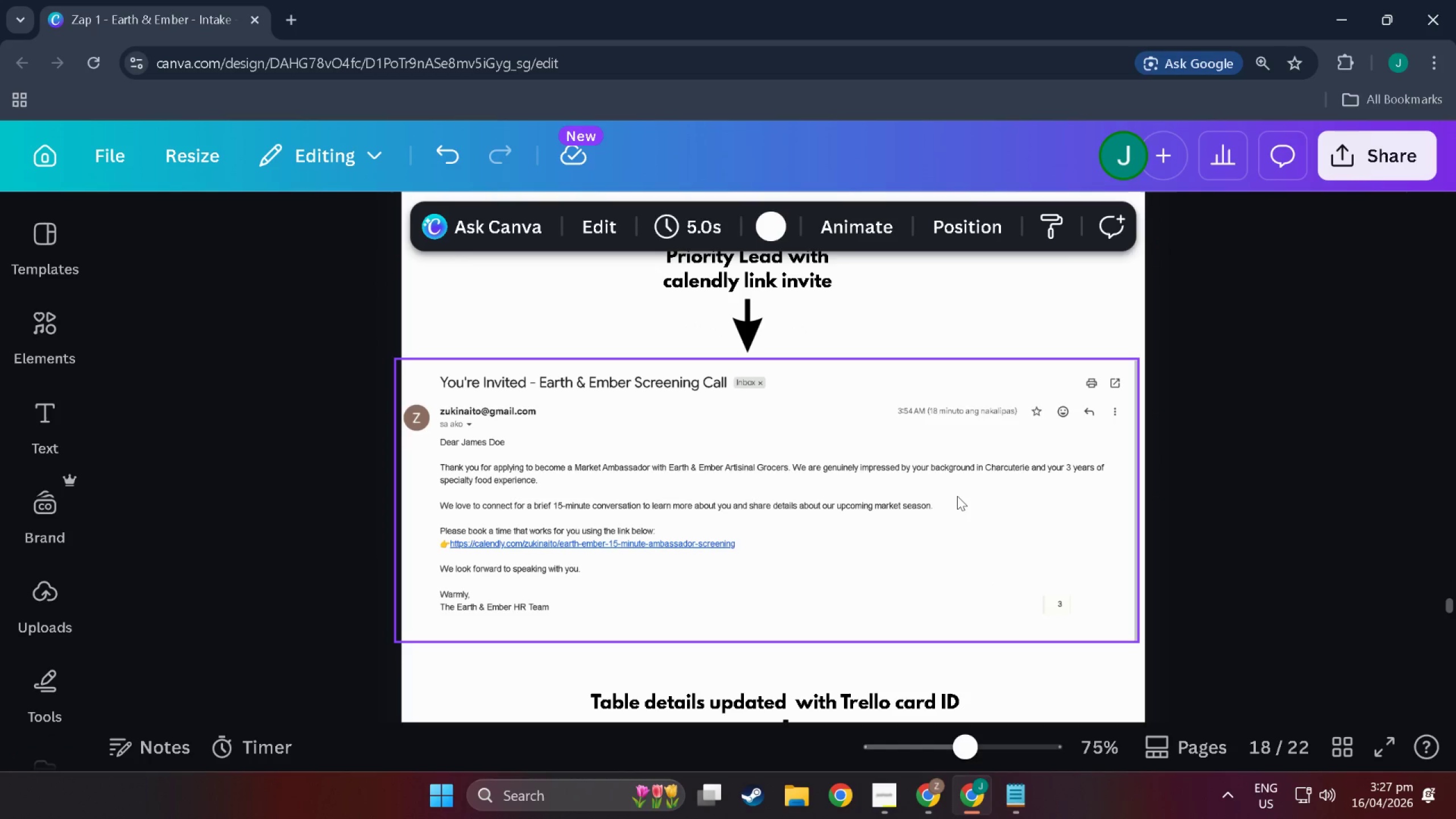 
scroll: coordinate [957, 496], scroll_direction: up, amount: 13.0
 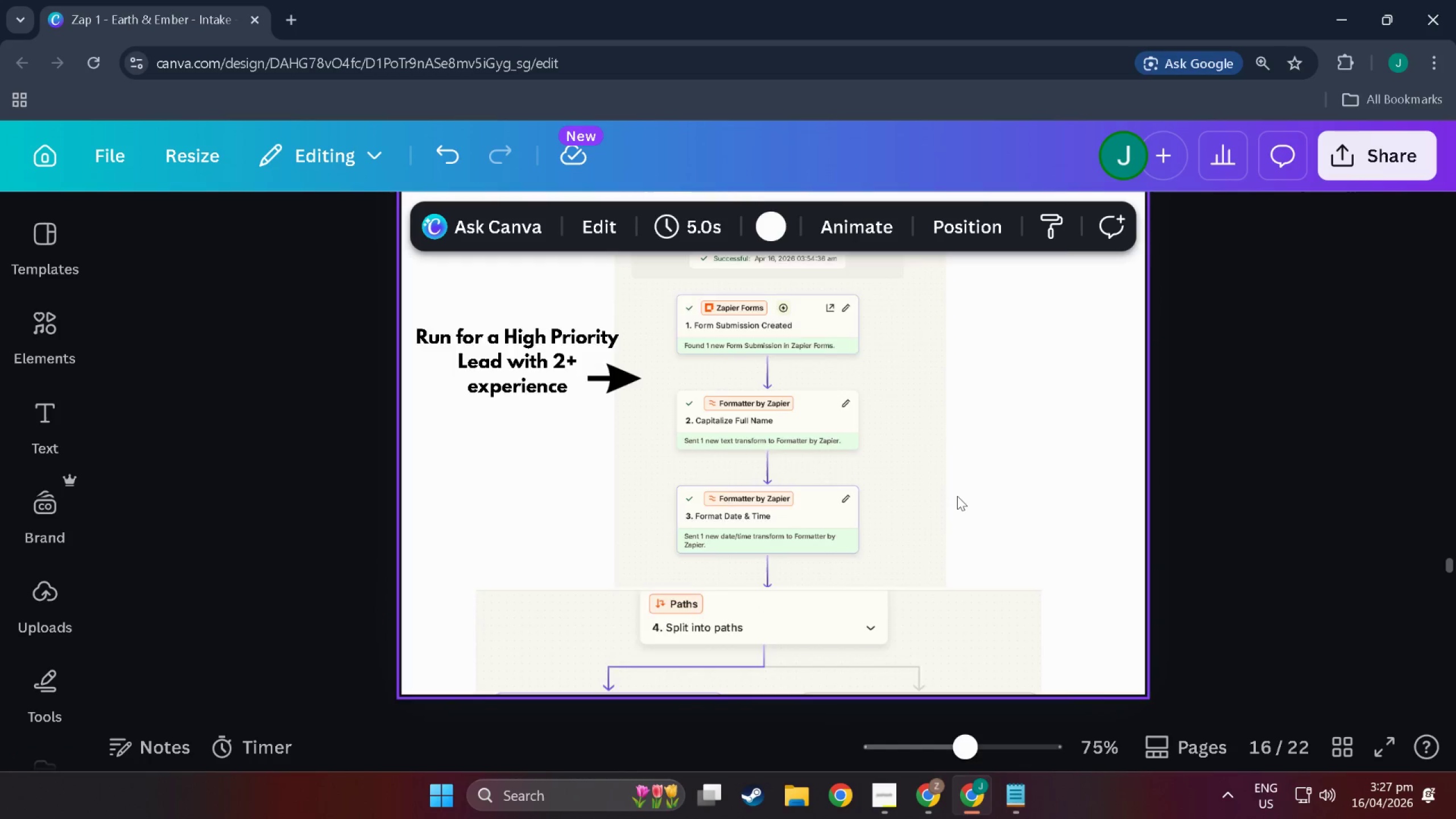 
scroll: coordinate [941, 472], scroll_direction: down, amount: 83.0
 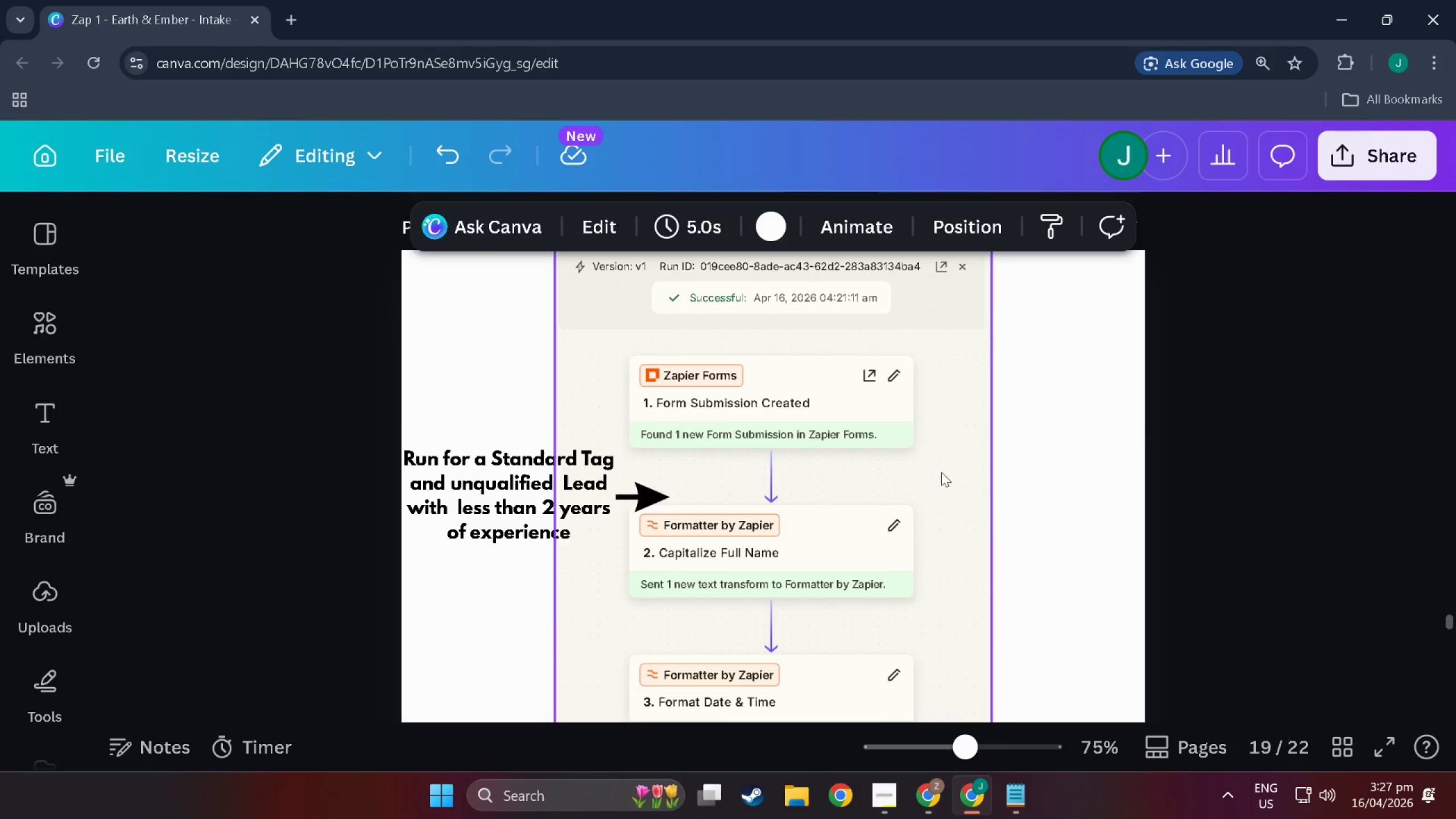 
scroll: coordinate [941, 472], scroll_direction: up, amount: 29.0
 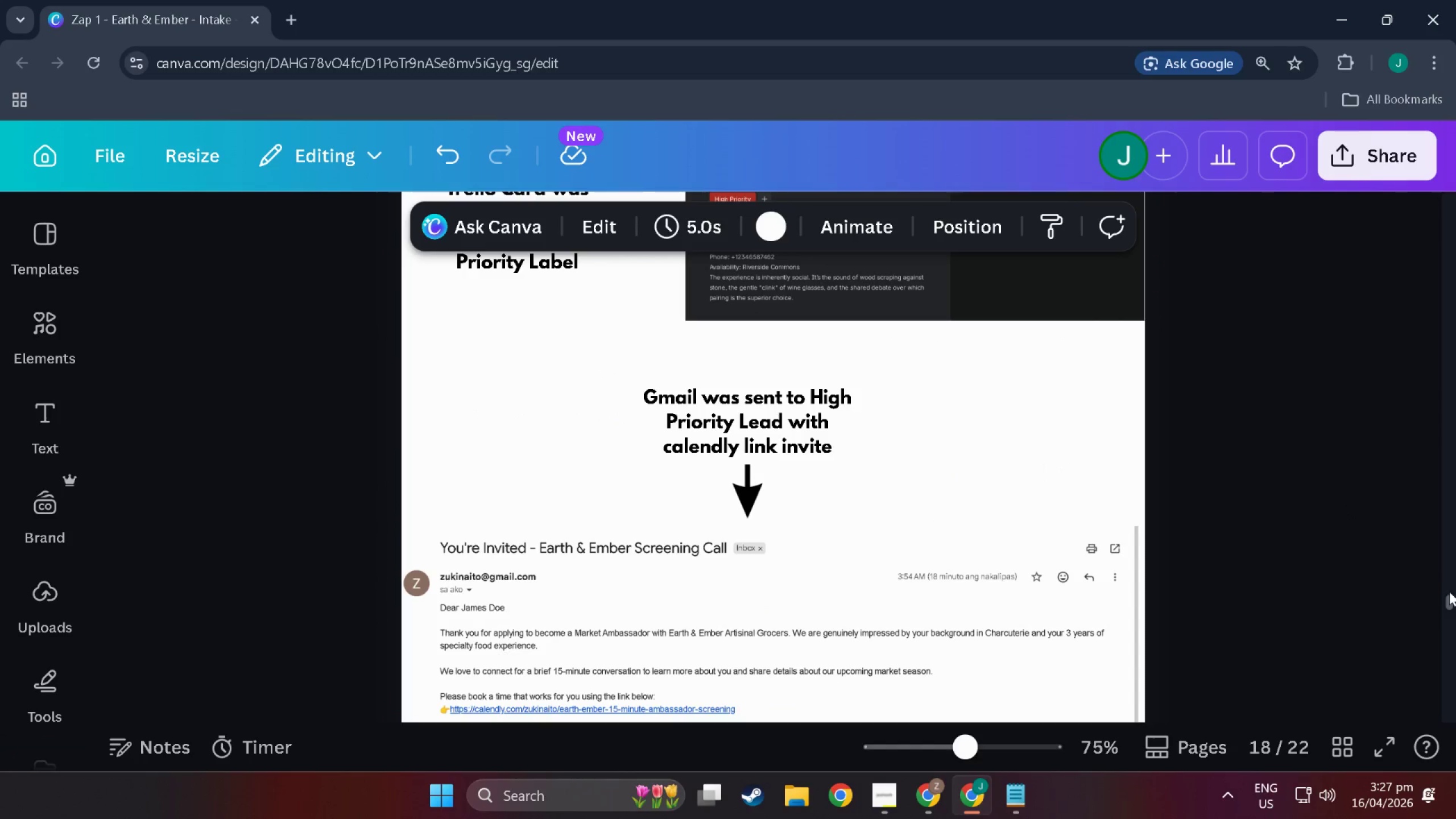 
left_click_drag(start_coordinate=[1451, 594], to_coordinate=[1455, 222])
 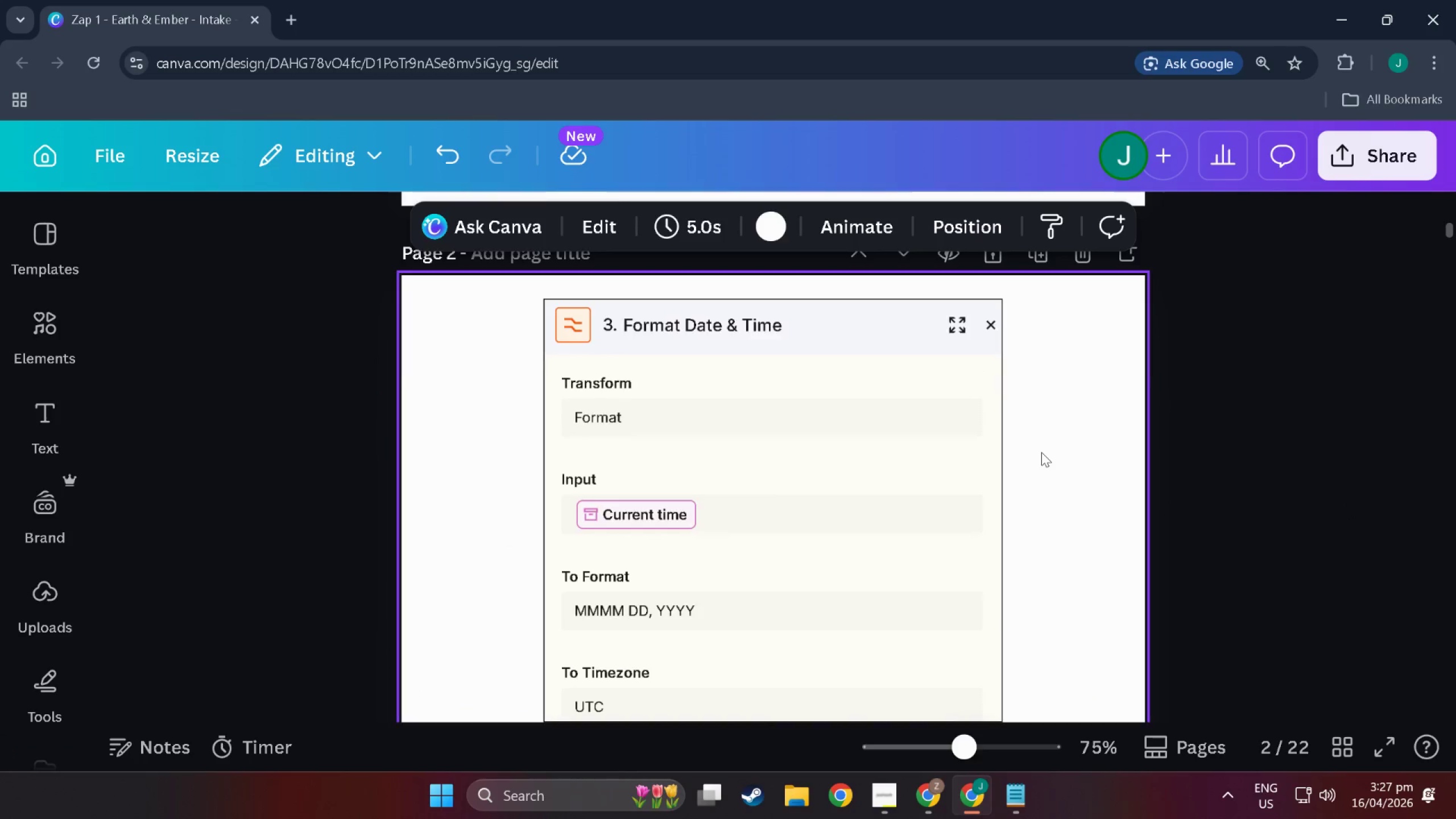 
scroll: coordinate [893, 498], scroll_direction: up, amount: 25.0
 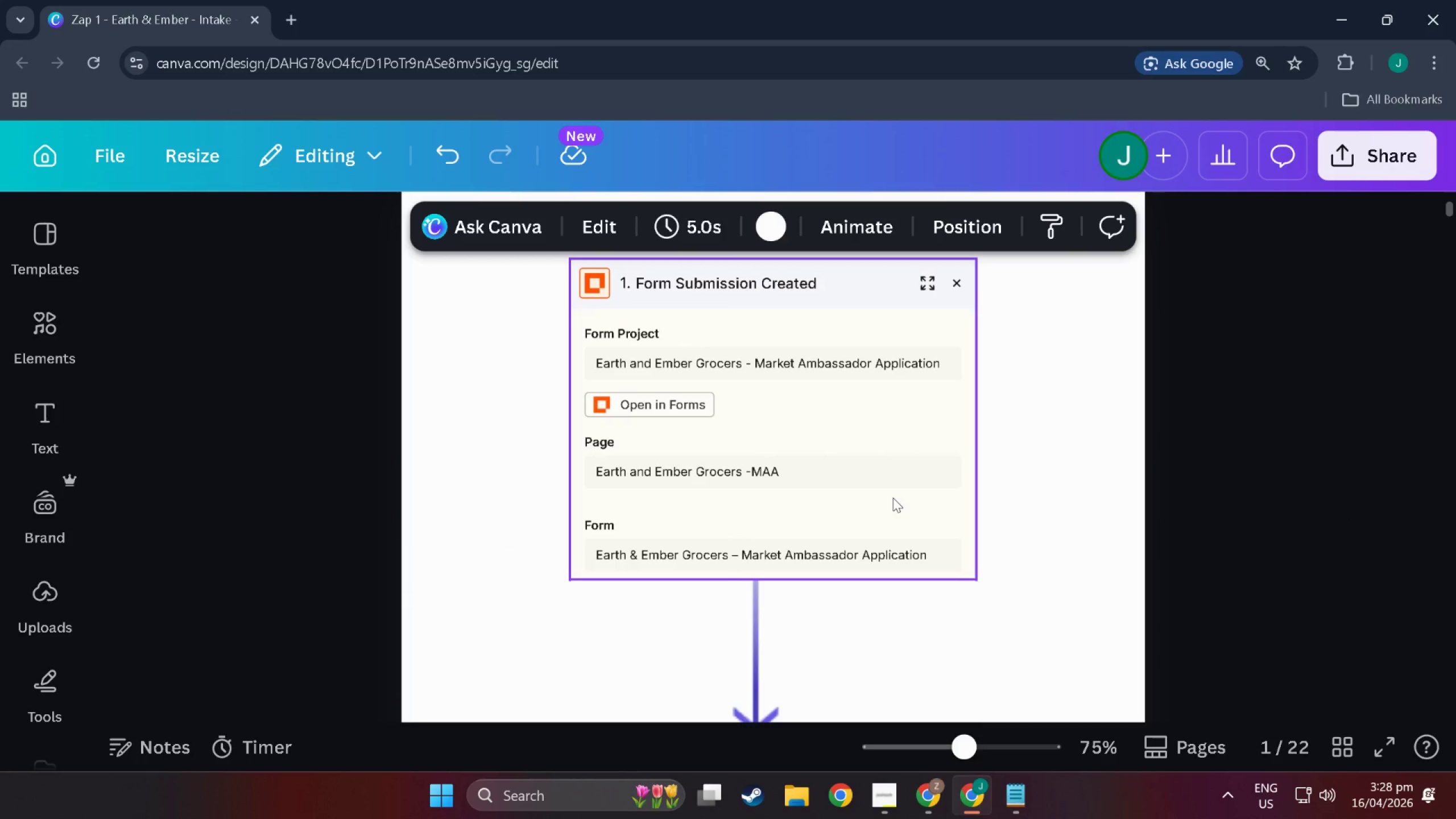 
scroll: coordinate [832, 483], scroll_direction: down, amount: 139.0
 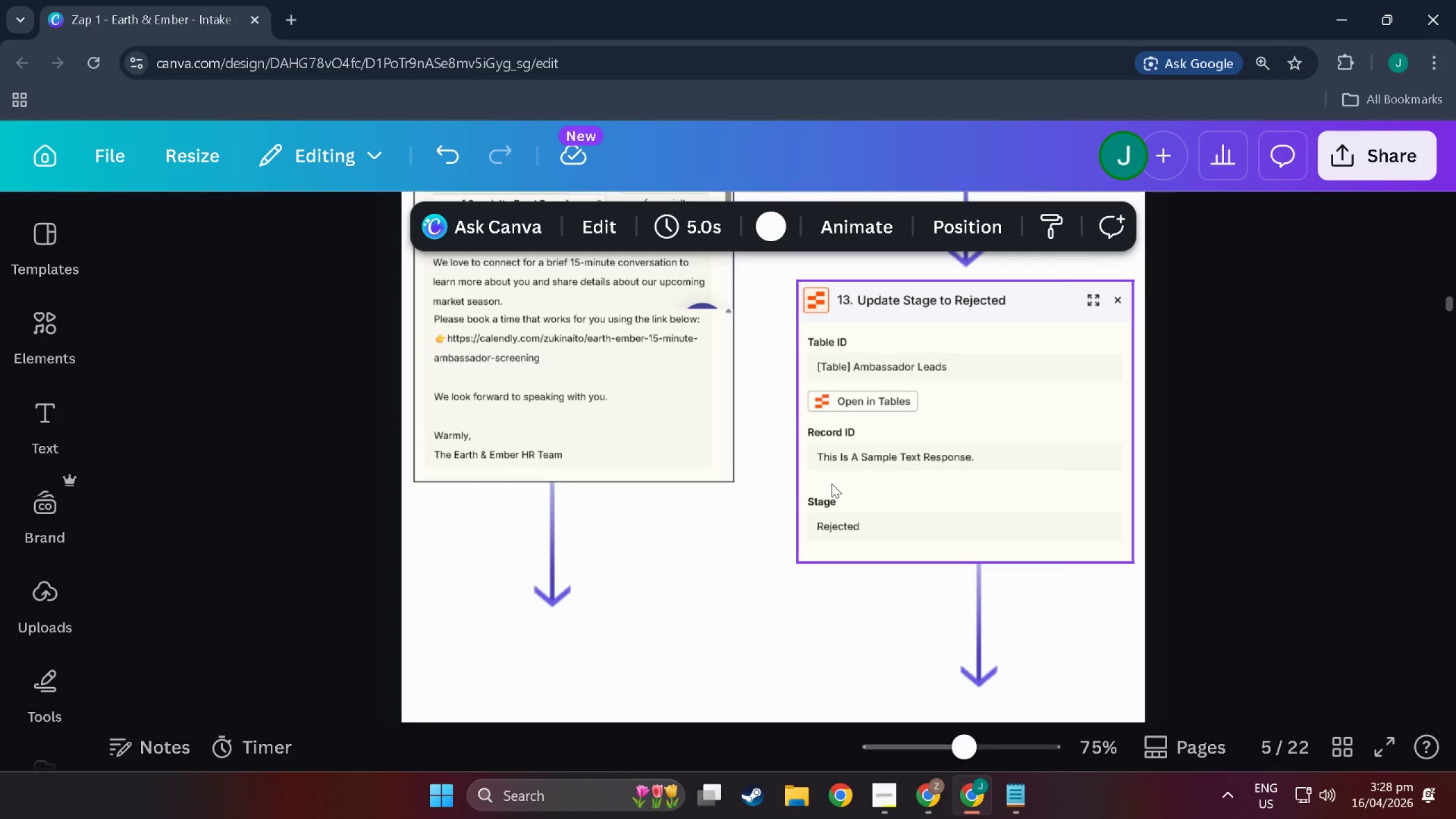 
scroll: coordinate [832, 483], scroll_direction: up, amount: 7.0
 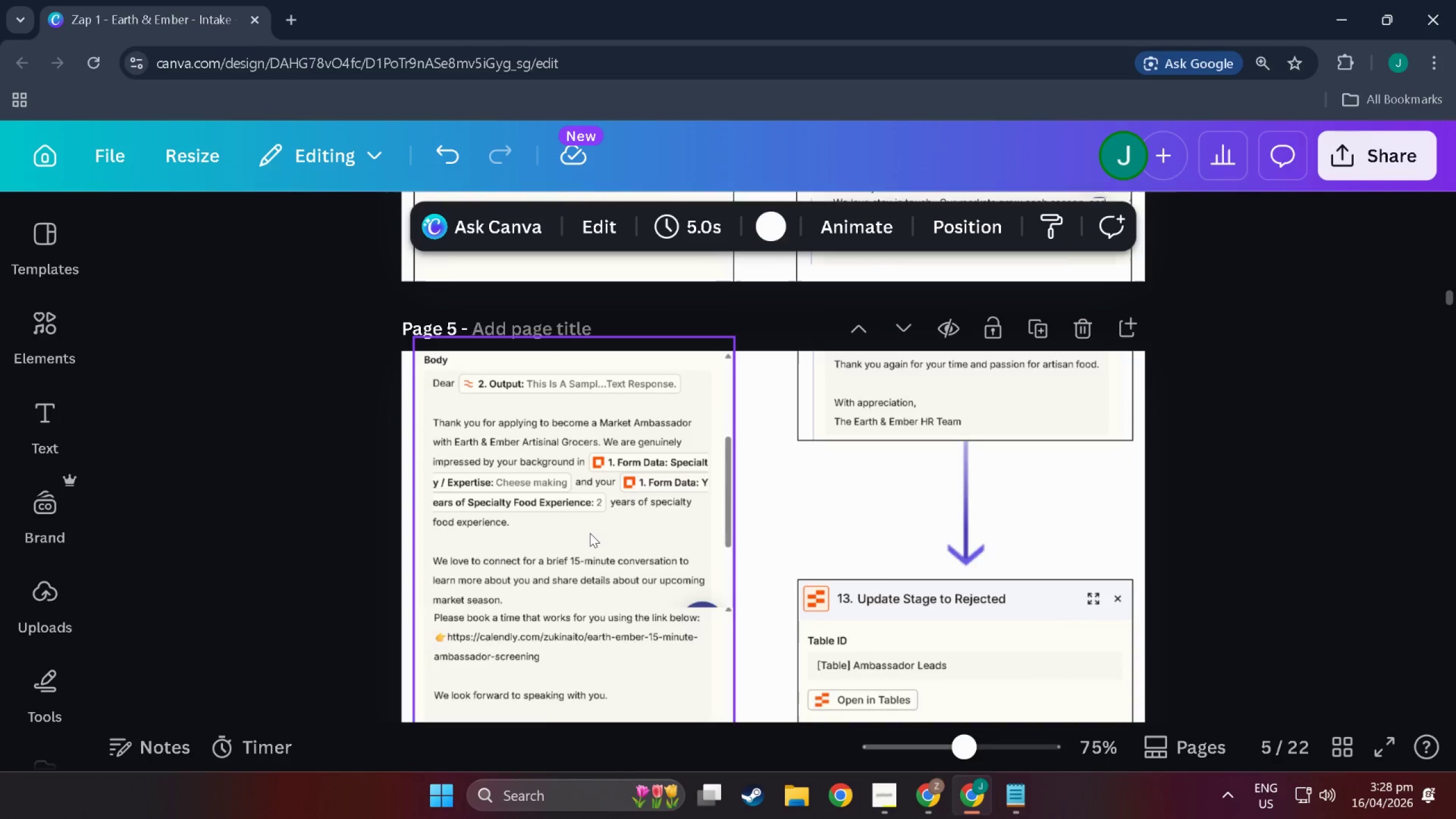 
scroll: coordinate [543, 466], scroll_direction: down, amount: 83.0
 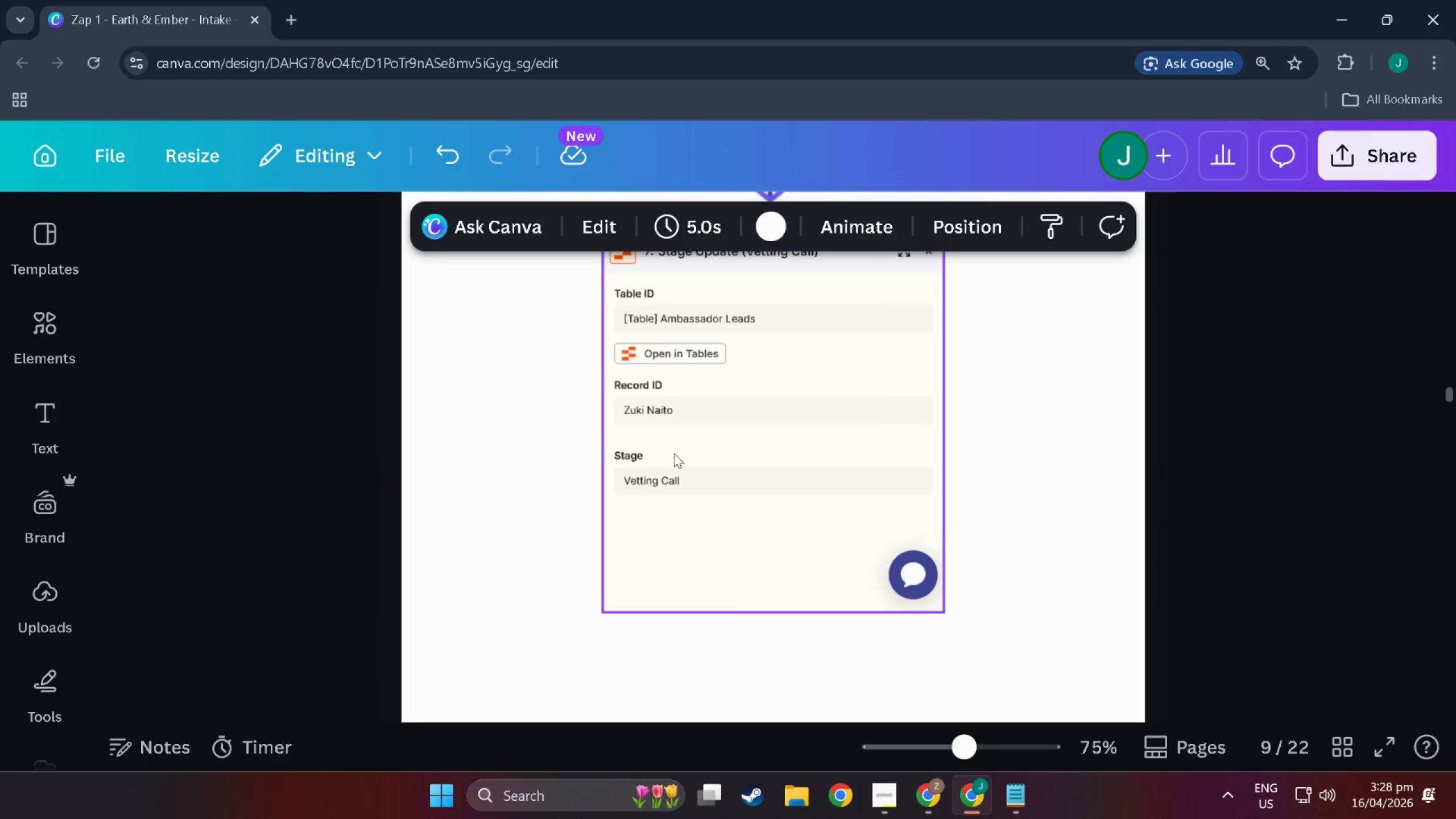 
left_click([680, 453])
 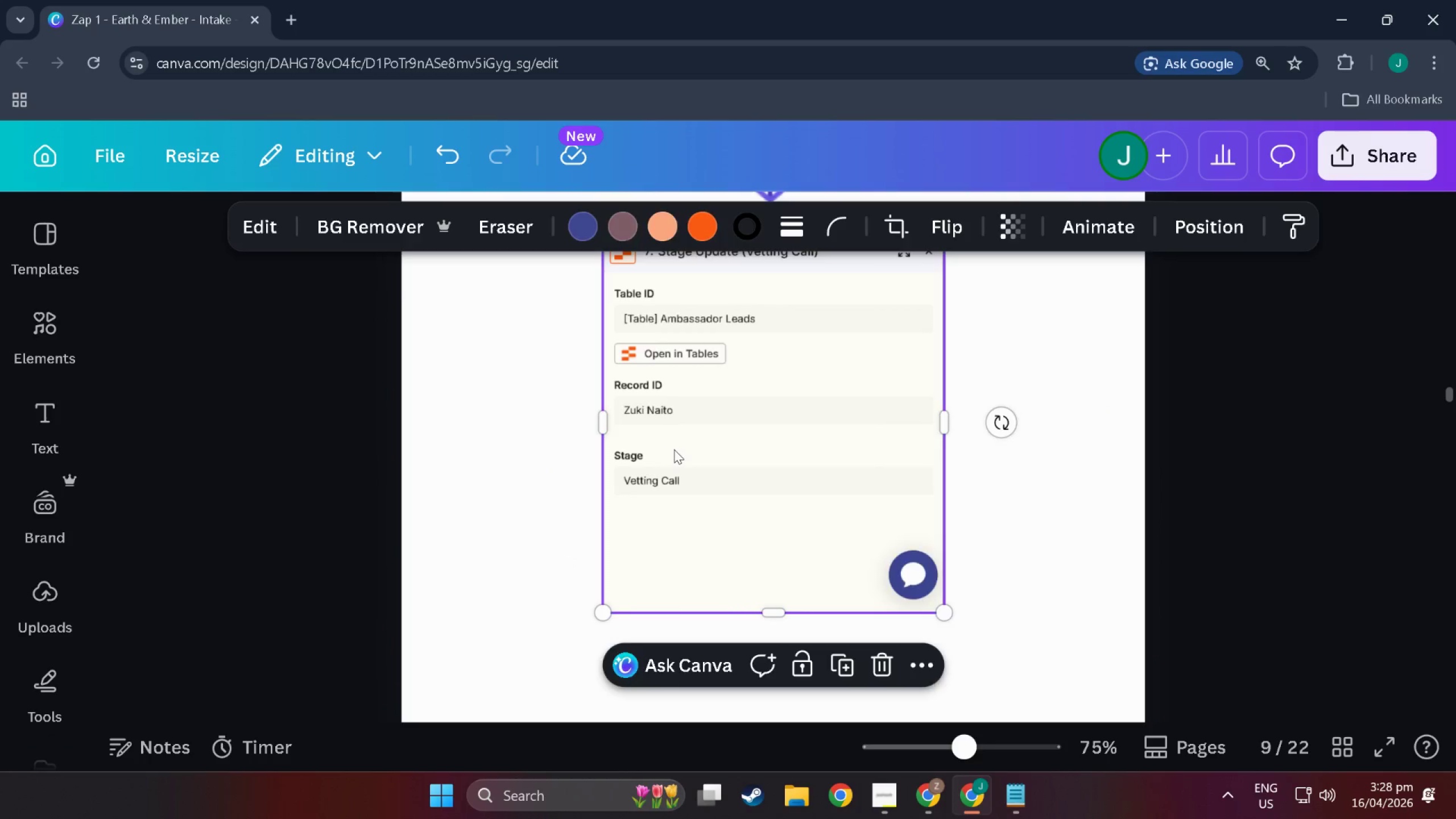 
key(Backspace)
 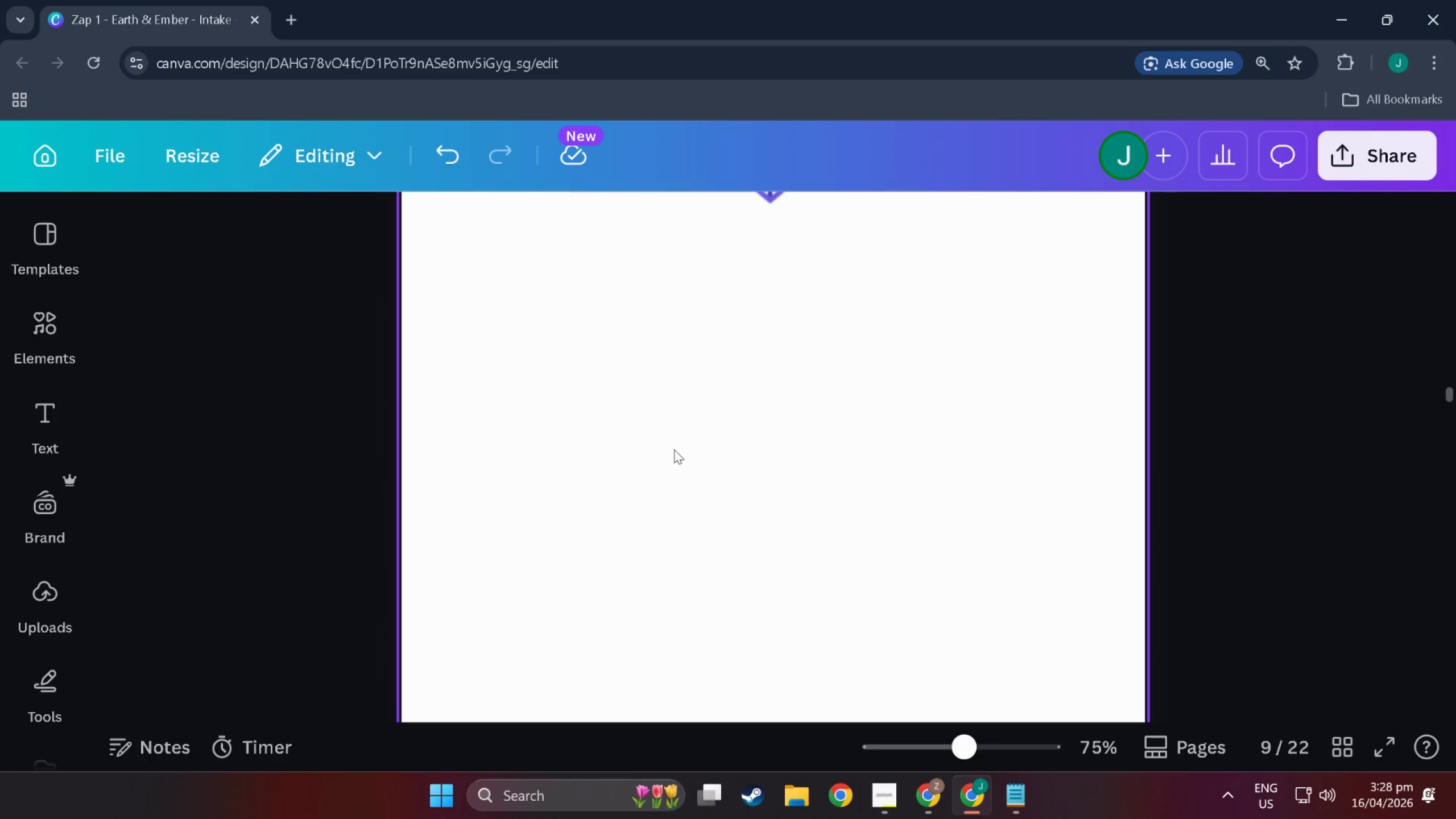 
key(Control+V)
 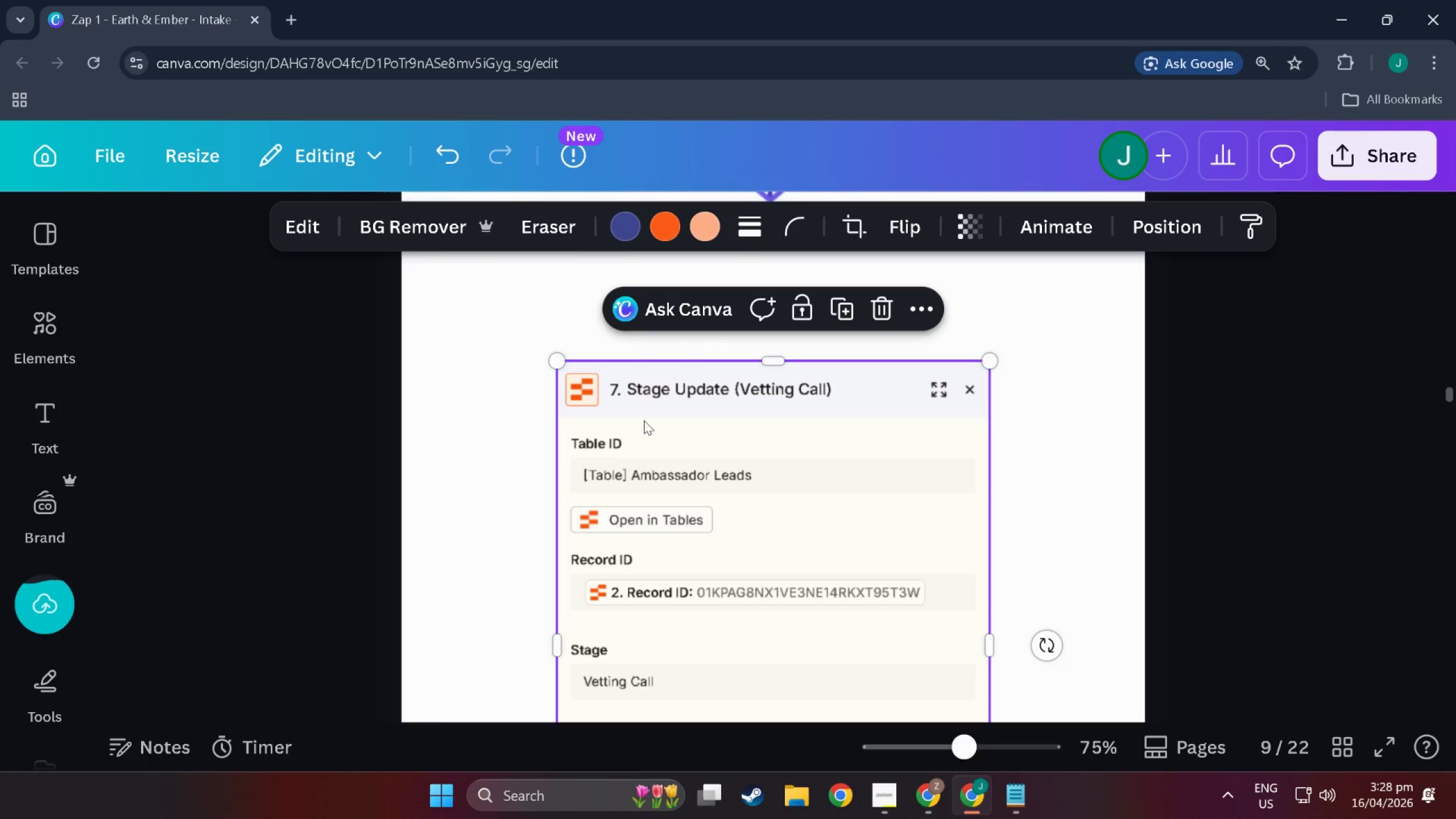 
left_click_drag(start_coordinate=[558, 358], to_coordinate=[723, 437])
 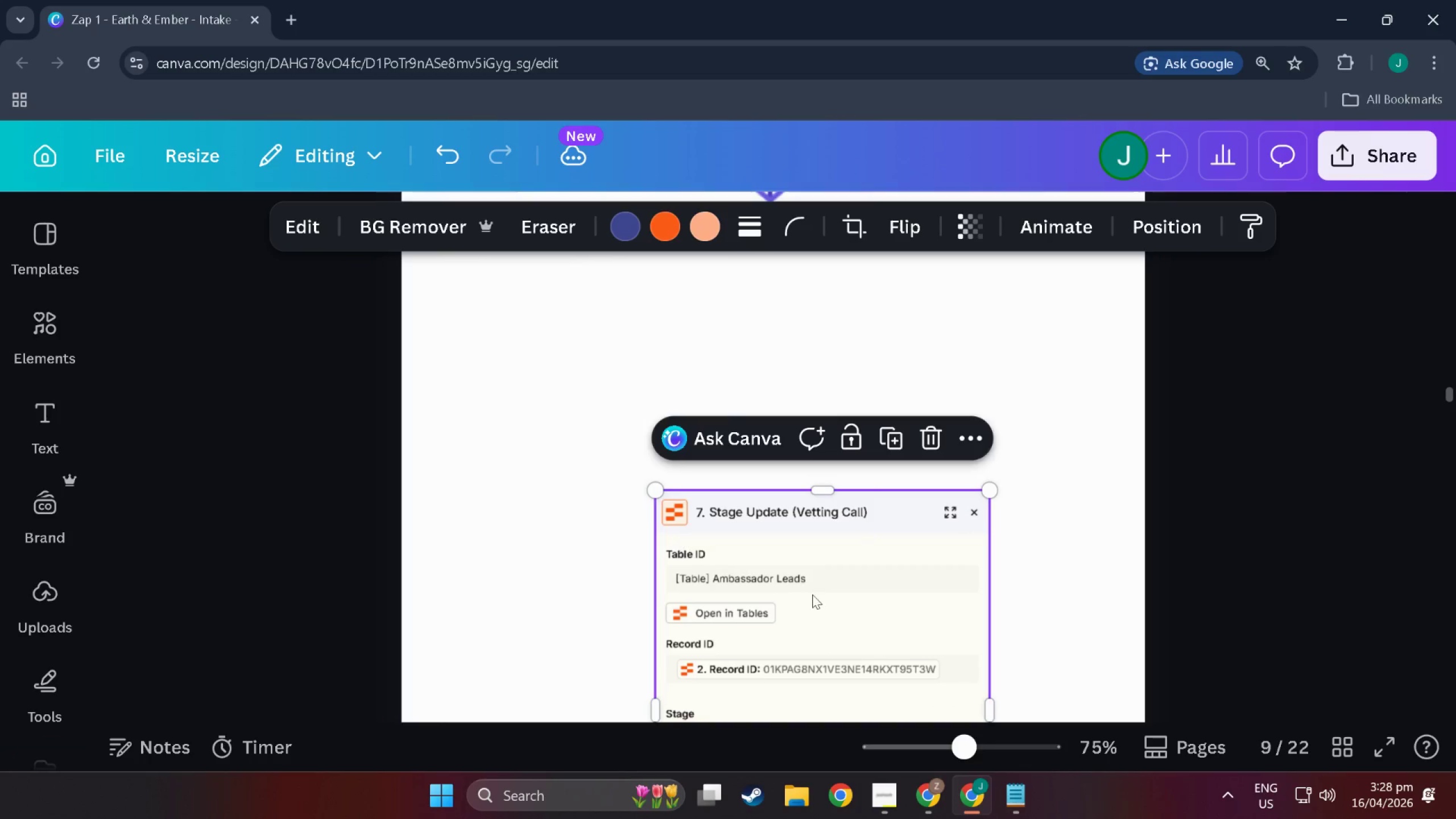 
left_click_drag(start_coordinate=[812, 594], to_coordinate=[762, 365])
 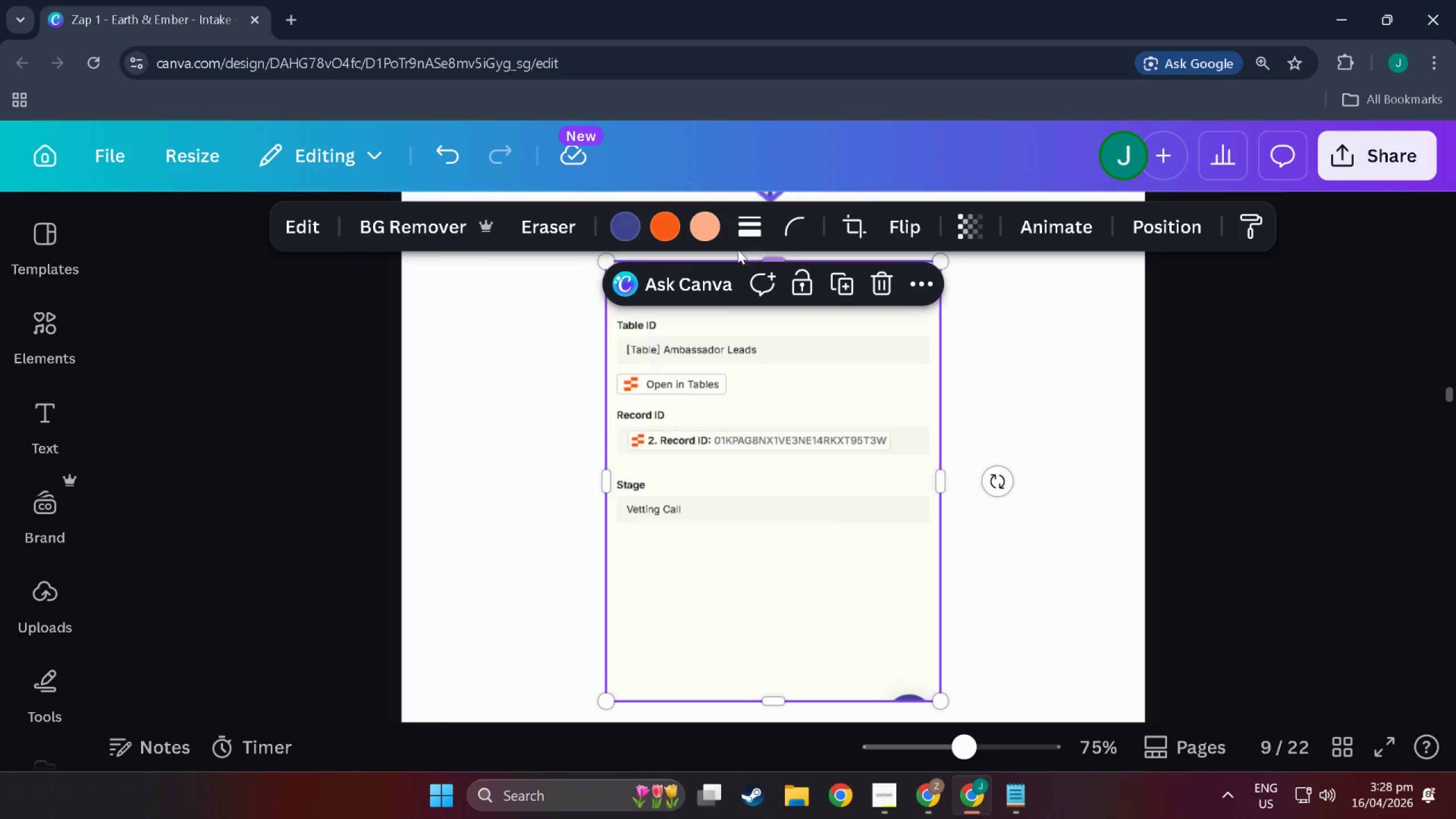 
left_click([740, 239])
 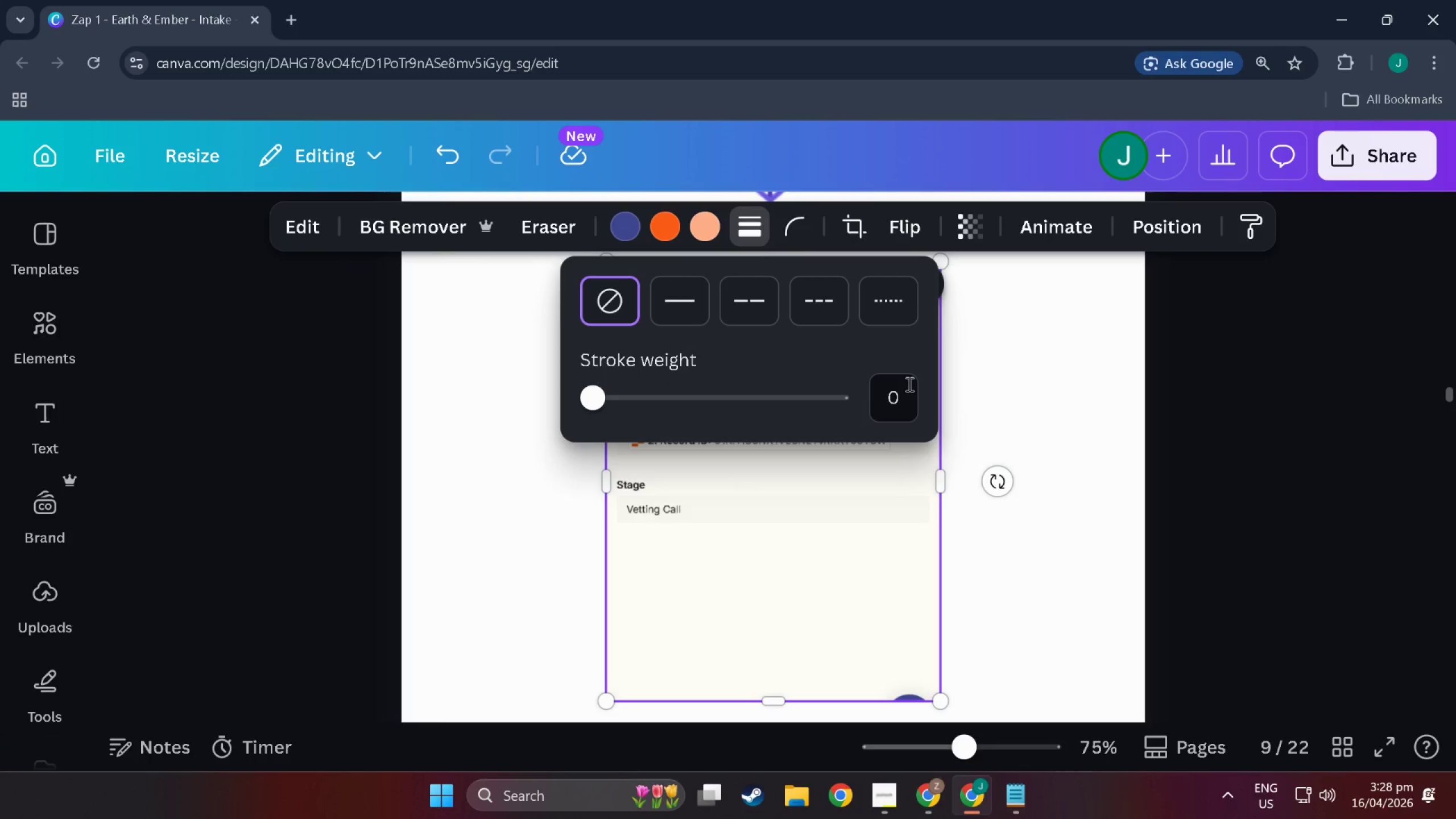 
left_click([908, 392])
 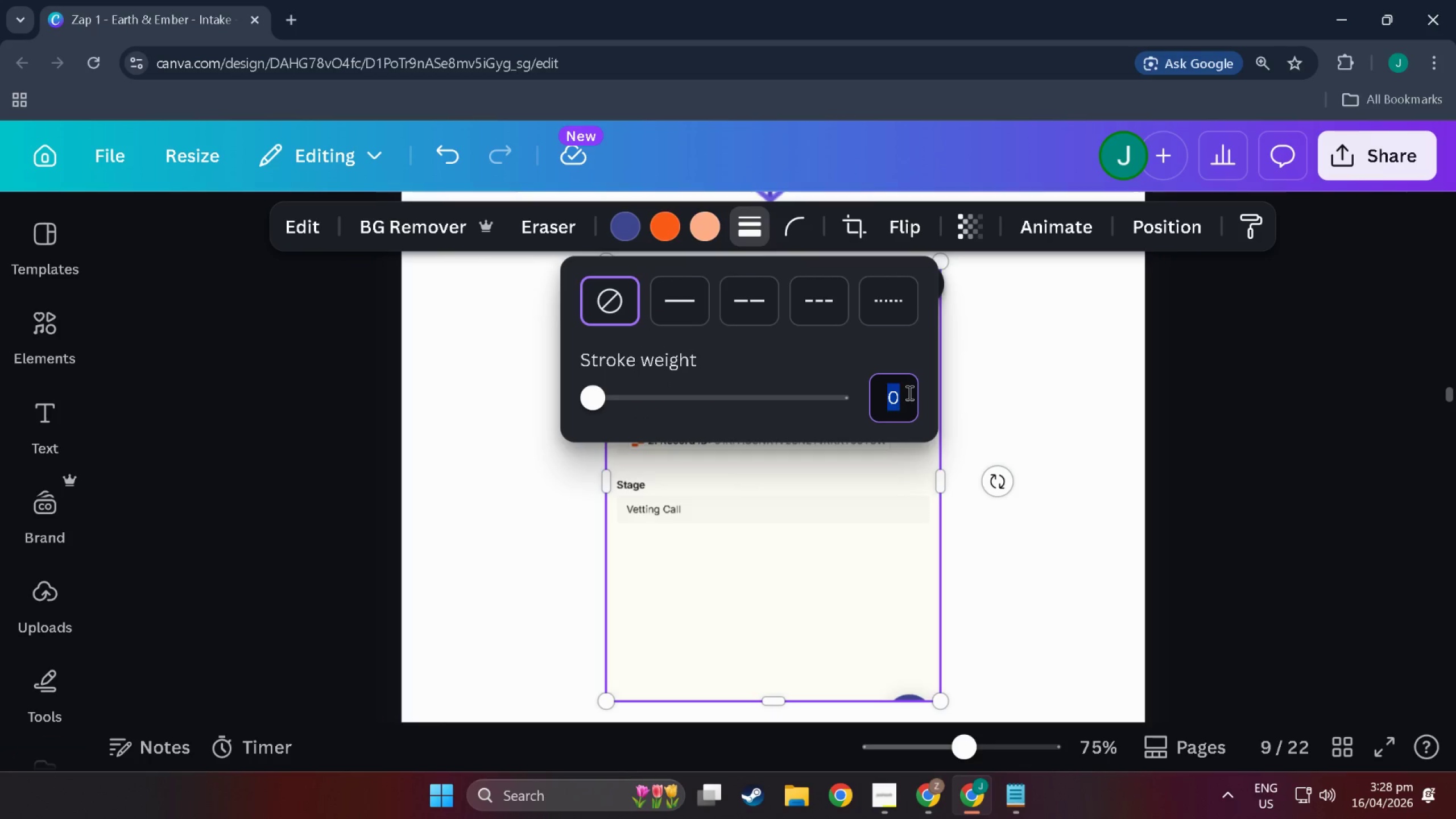 
key(1)
 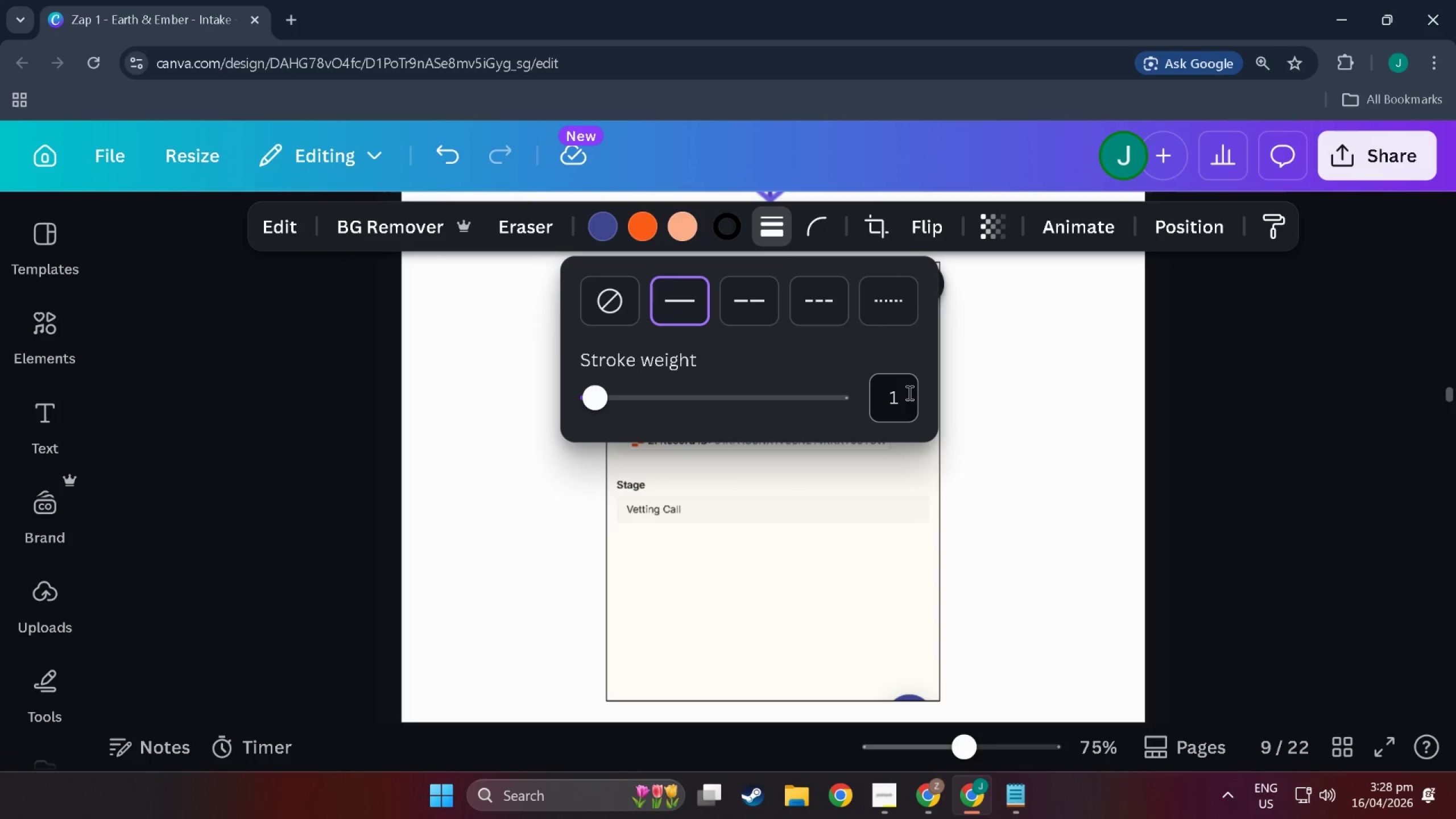 
key(NumpadEnter)
 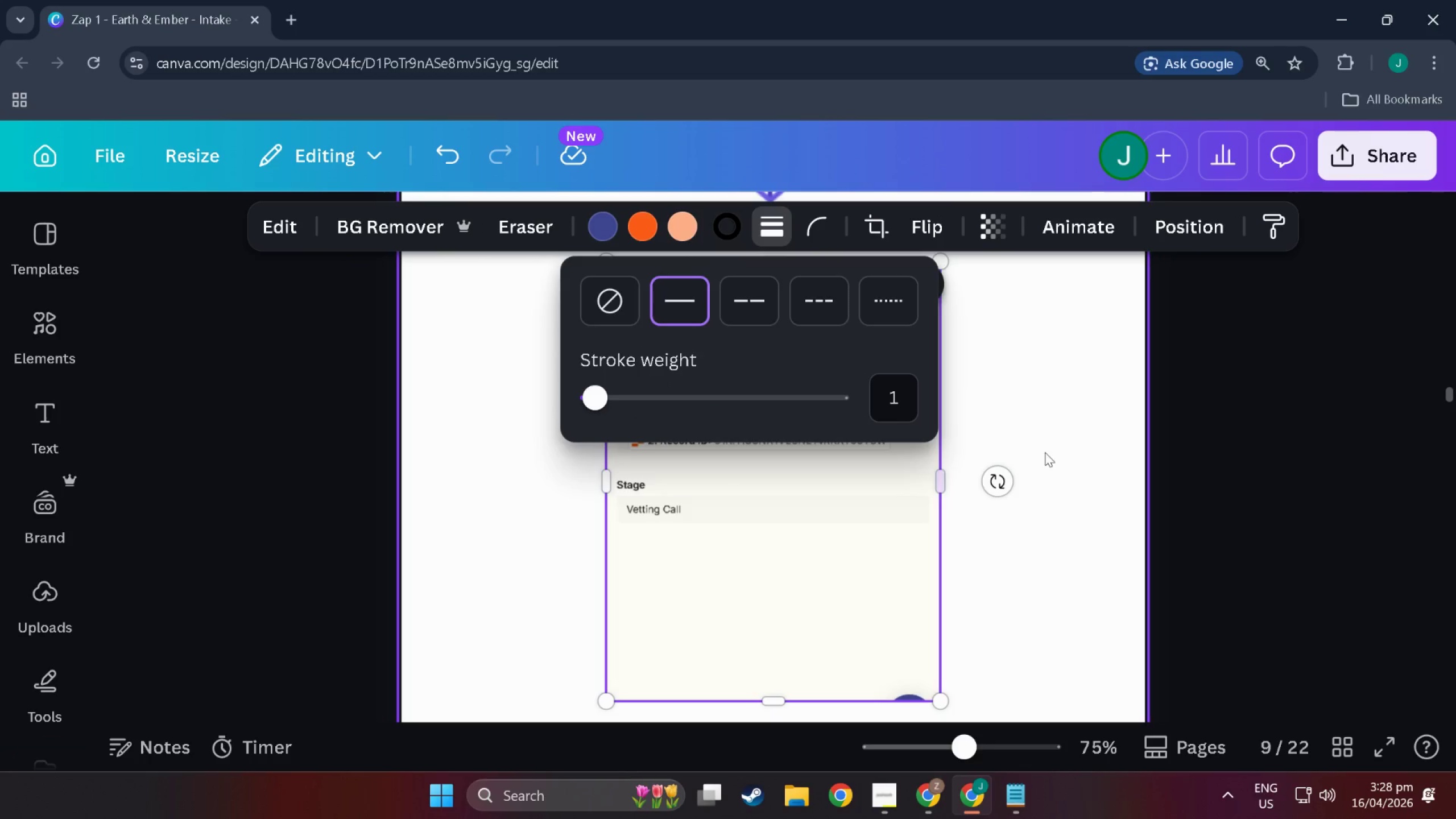 
left_click([1058, 452])
 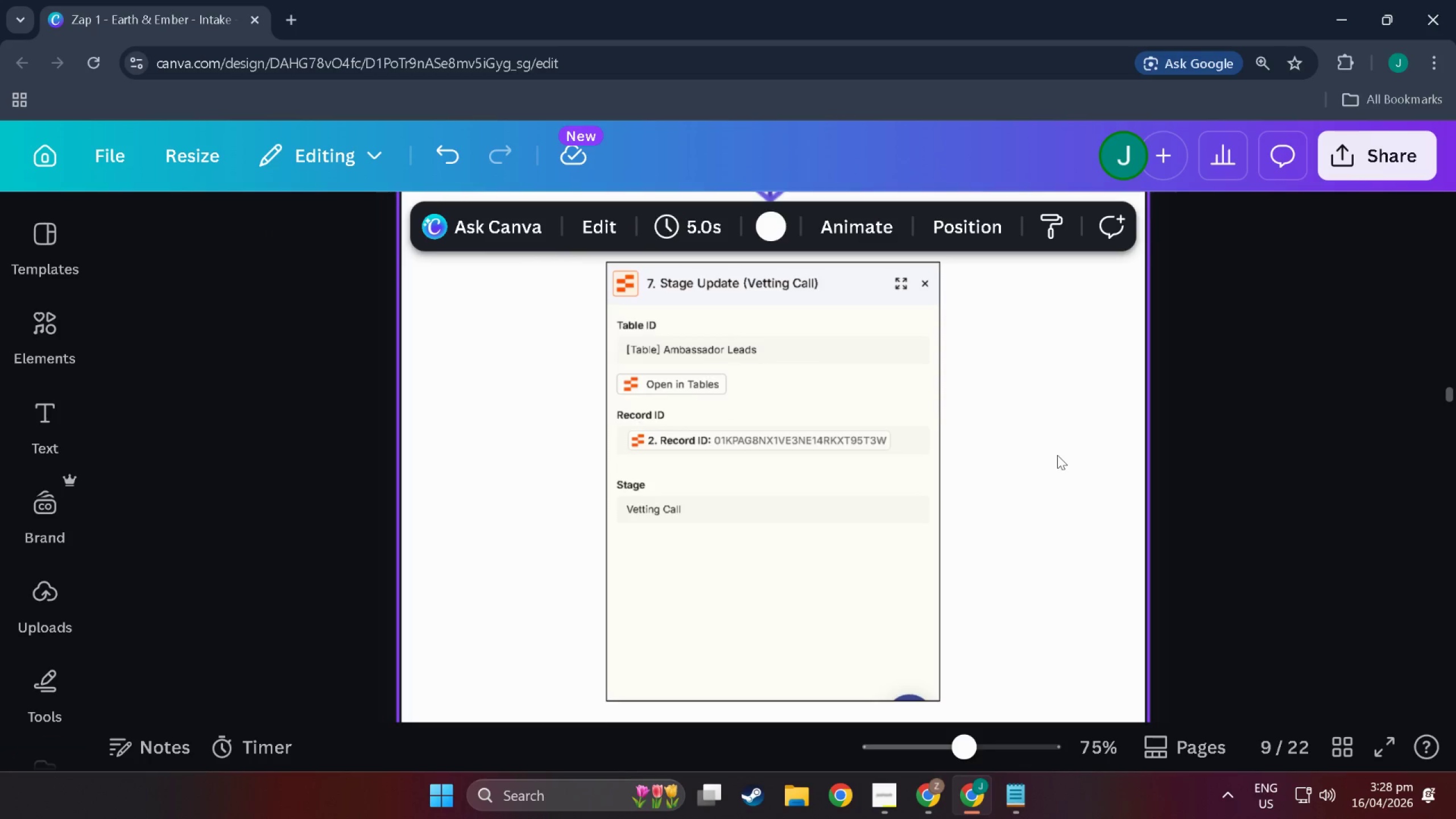 
scroll: coordinate [955, 477], scroll_direction: up, amount: 105.0
 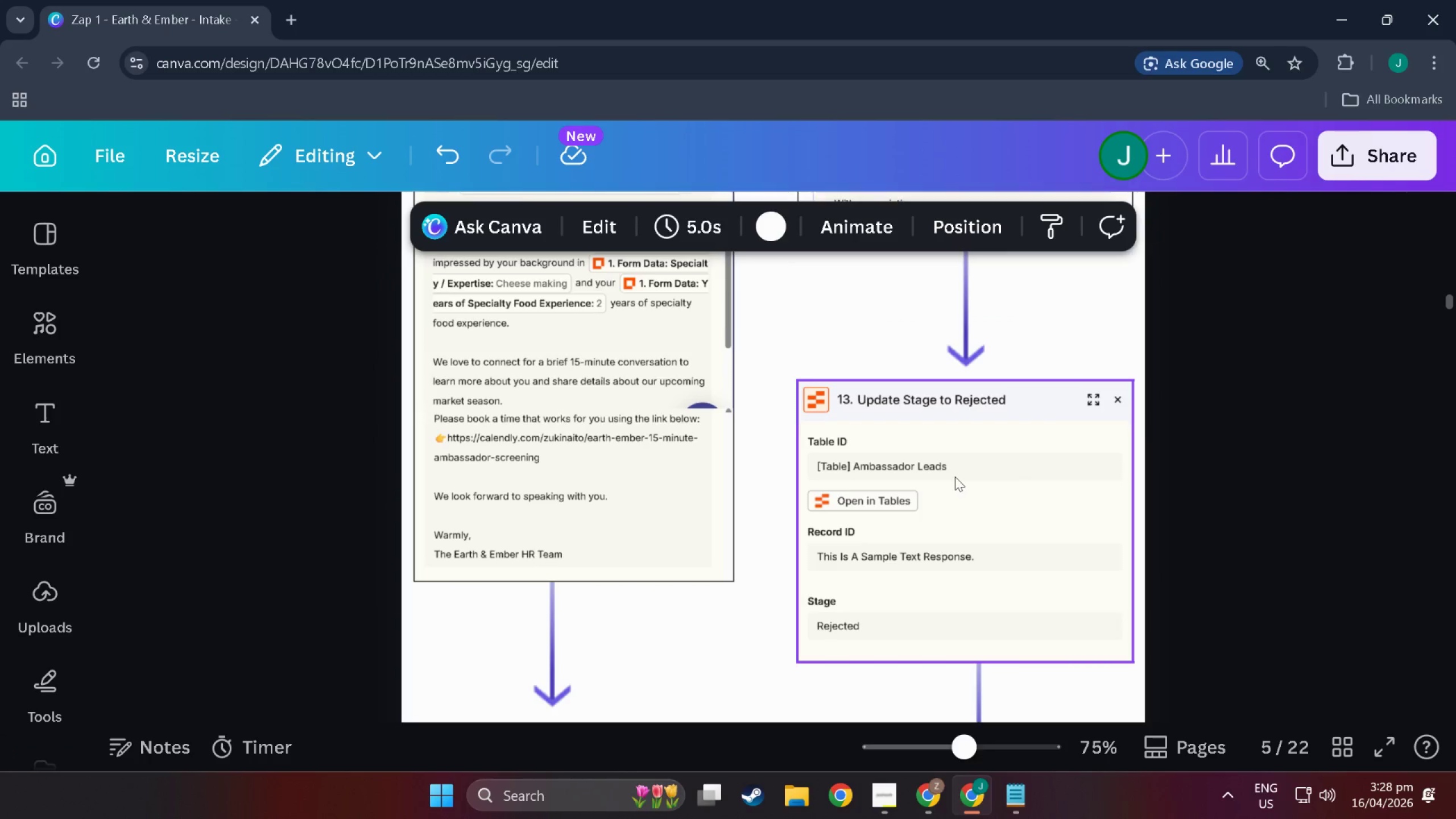 
scroll: coordinate [955, 477], scroll_direction: down, amount: 3.0
 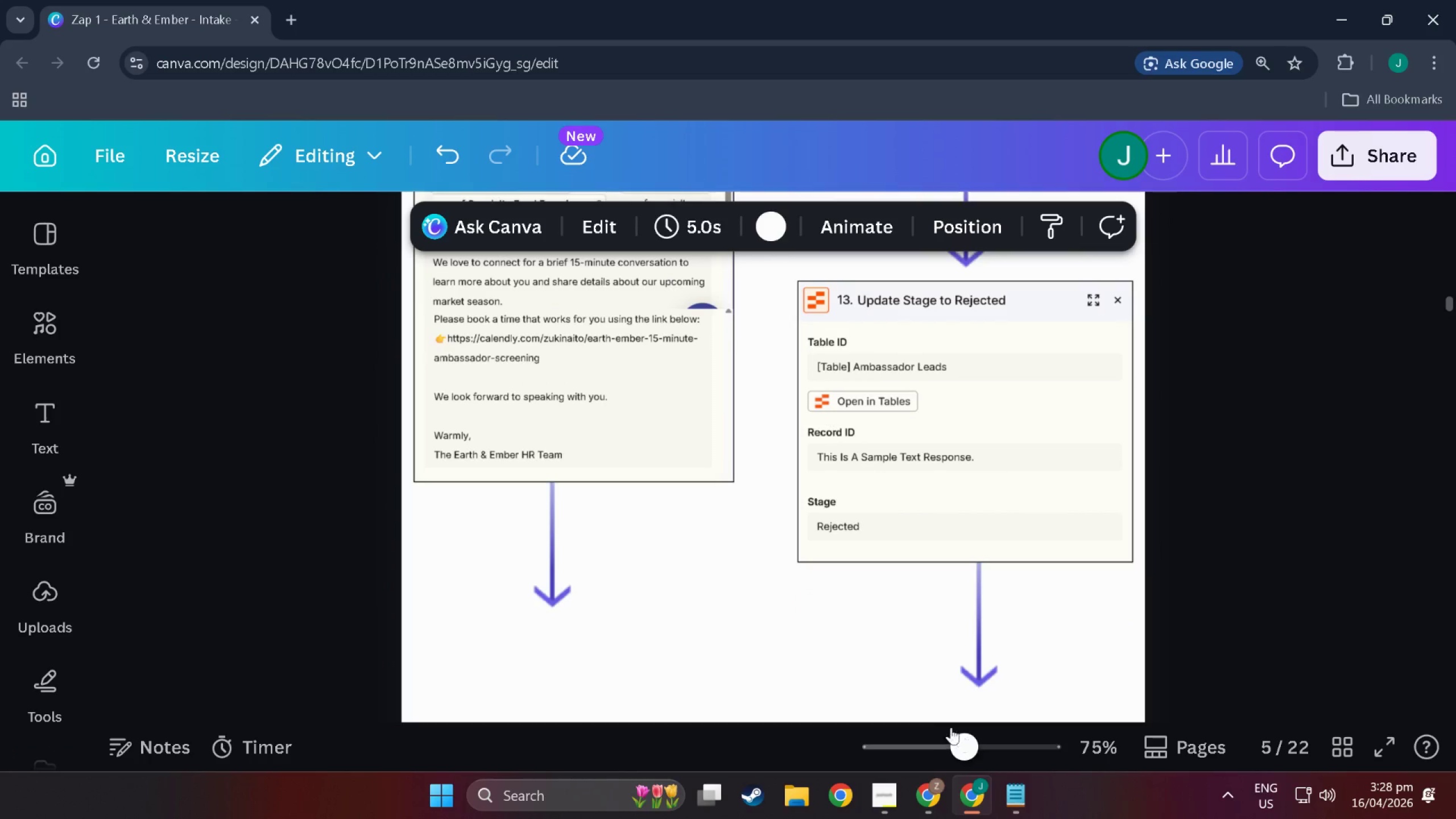 
left_click([991, 670])
 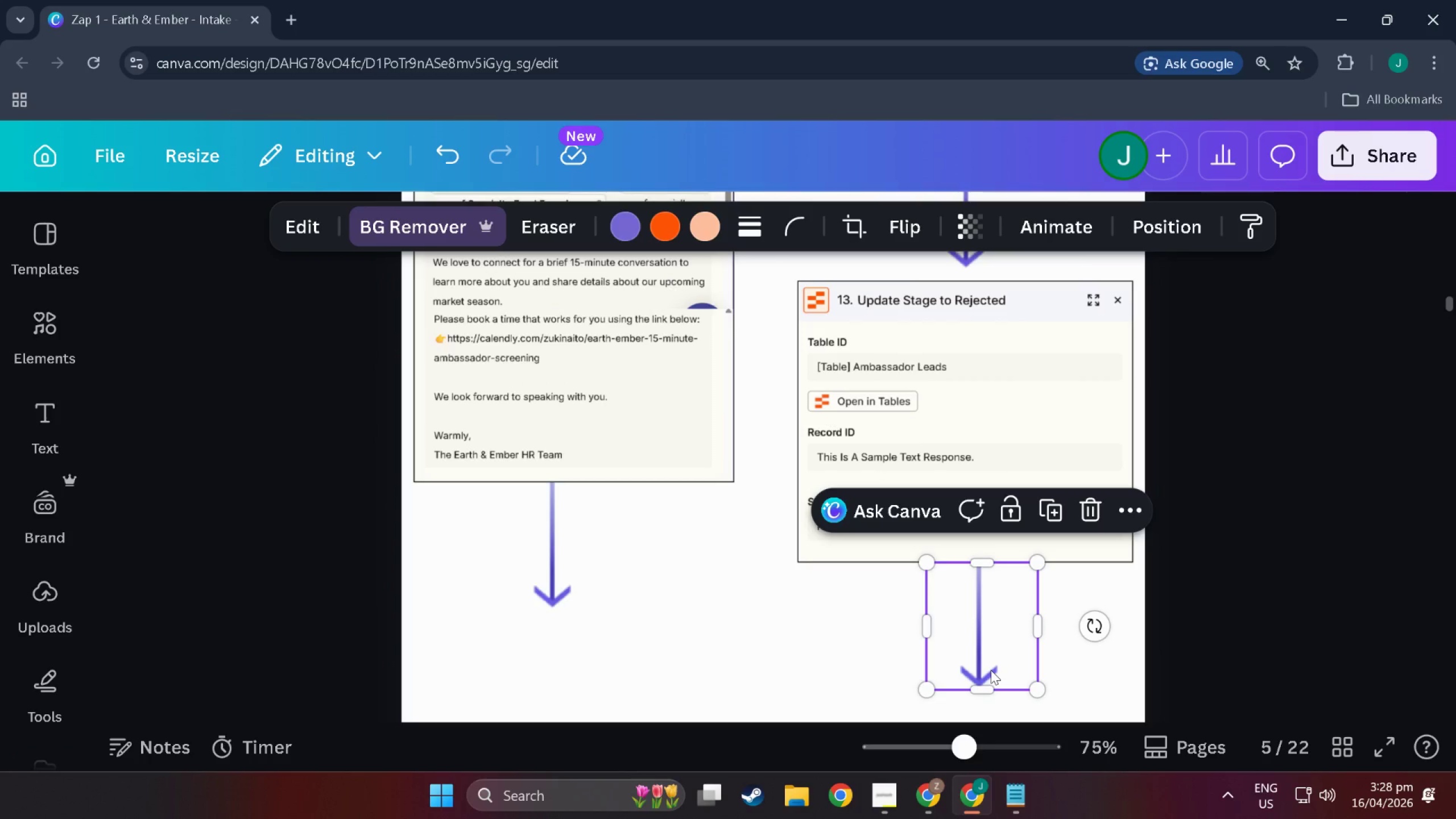 
key(Backspace)
 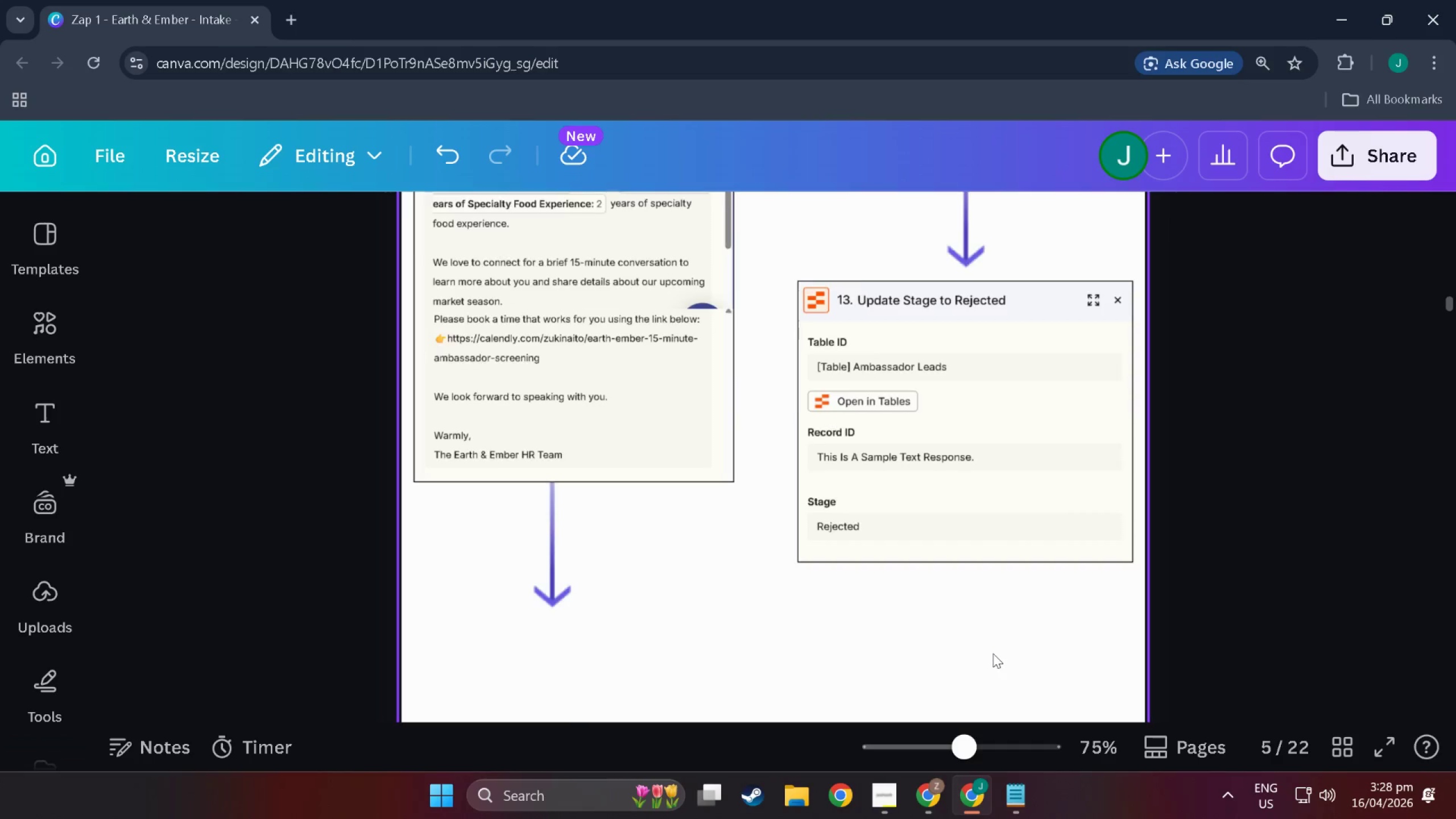 
scroll: coordinate [993, 653], scroll_direction: up, amount: 5.0
 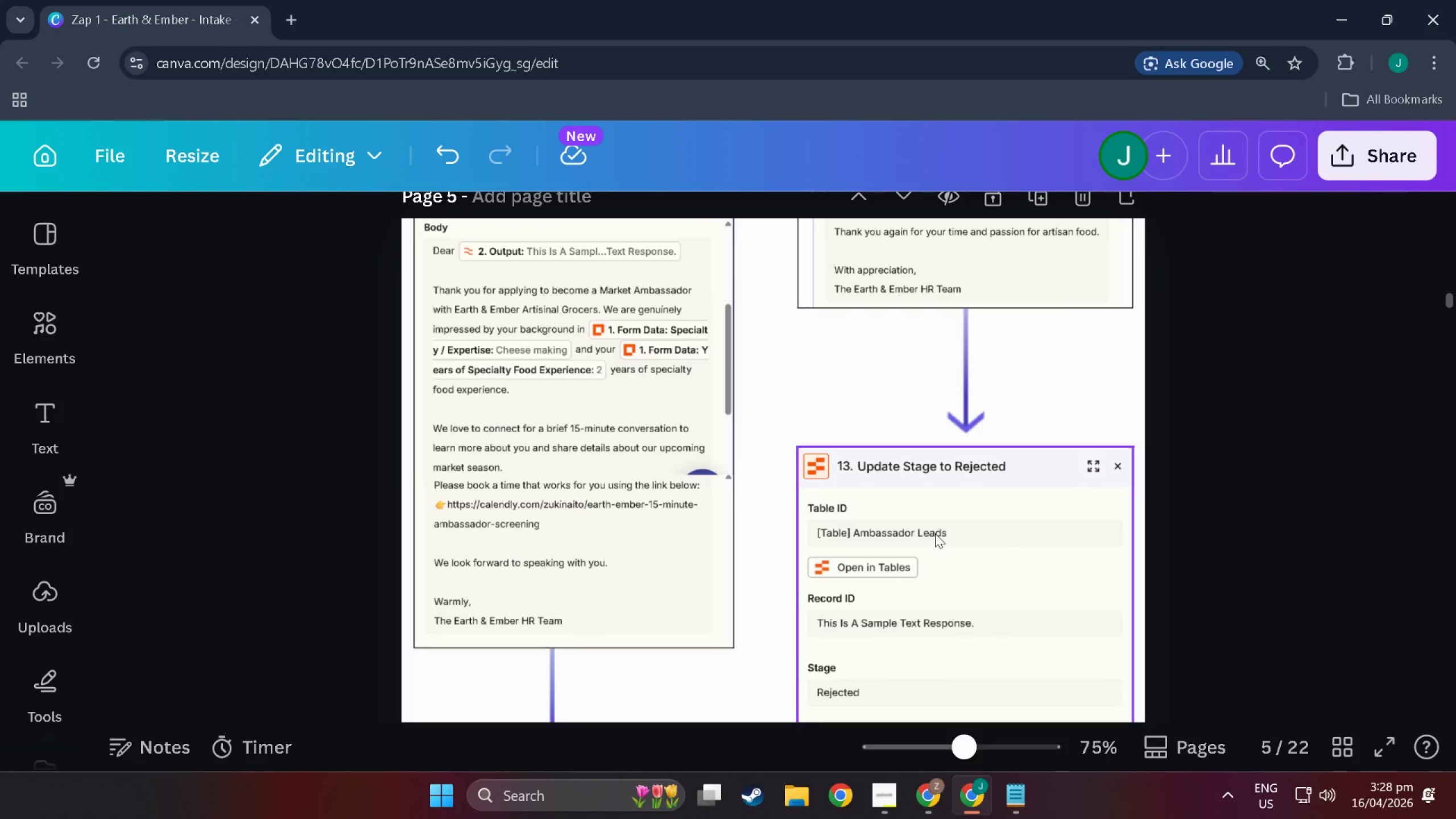 
left_click([935, 533])
 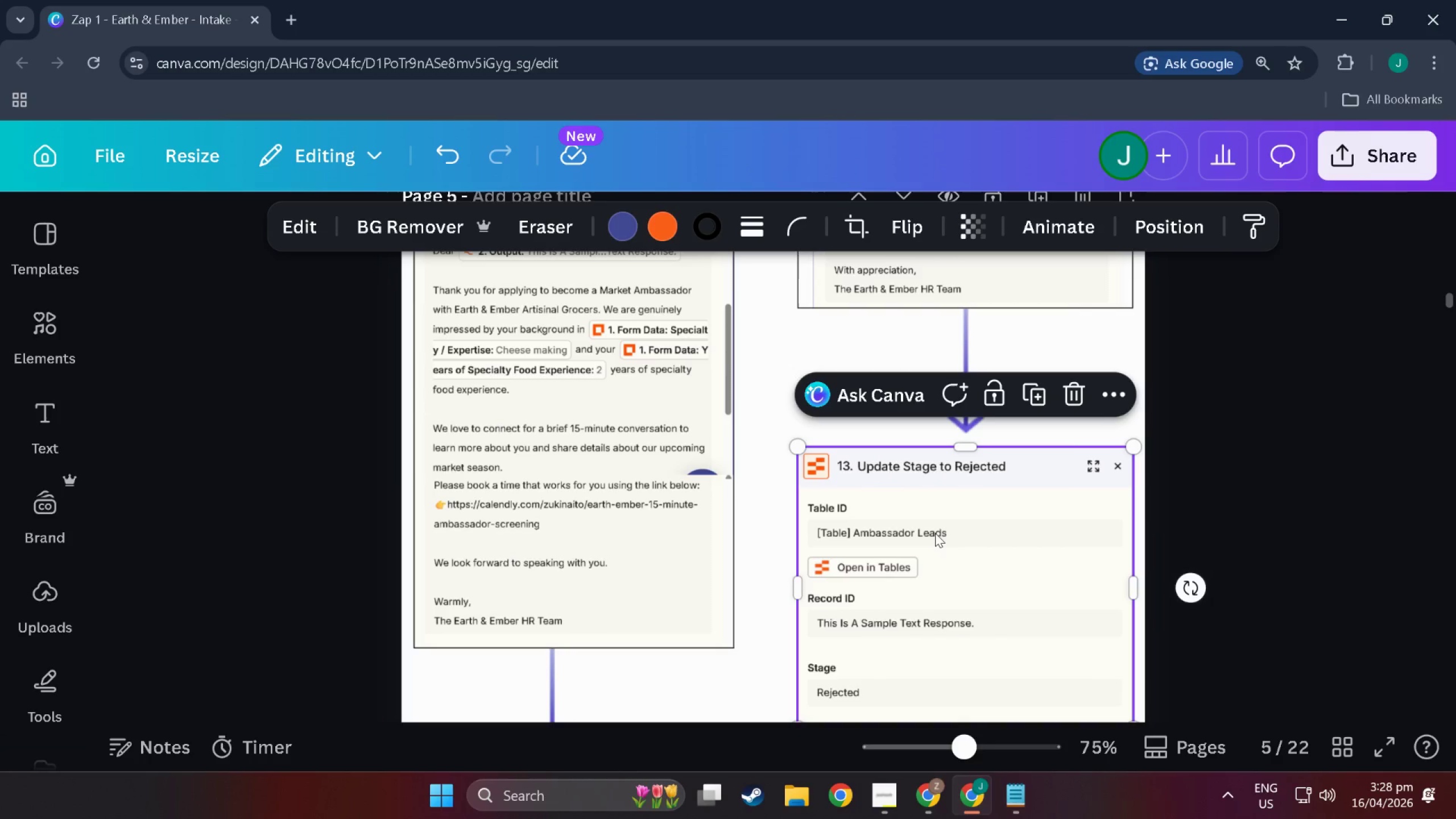 
key(Backspace)
 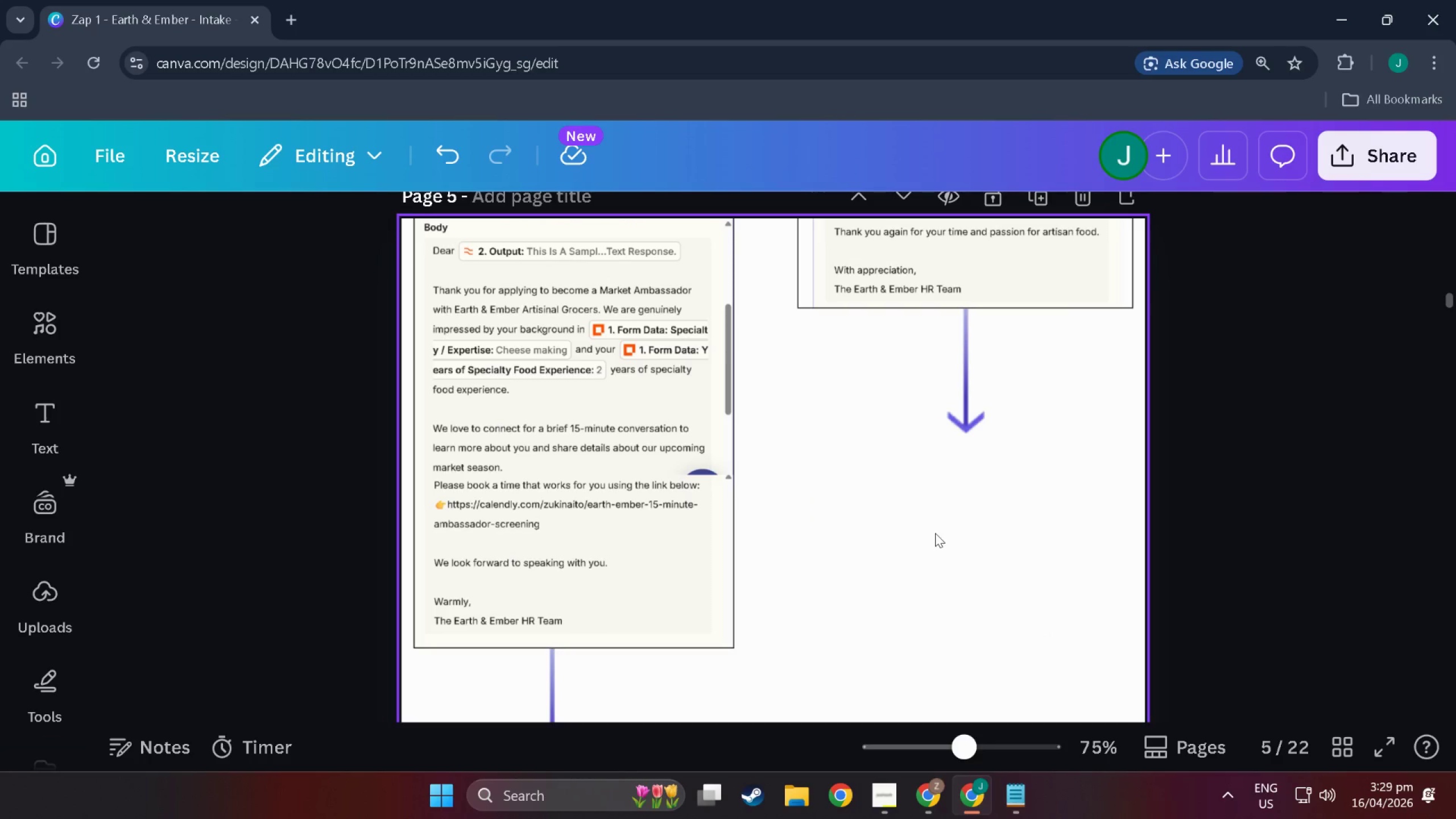 
key(Alt+Tab)
 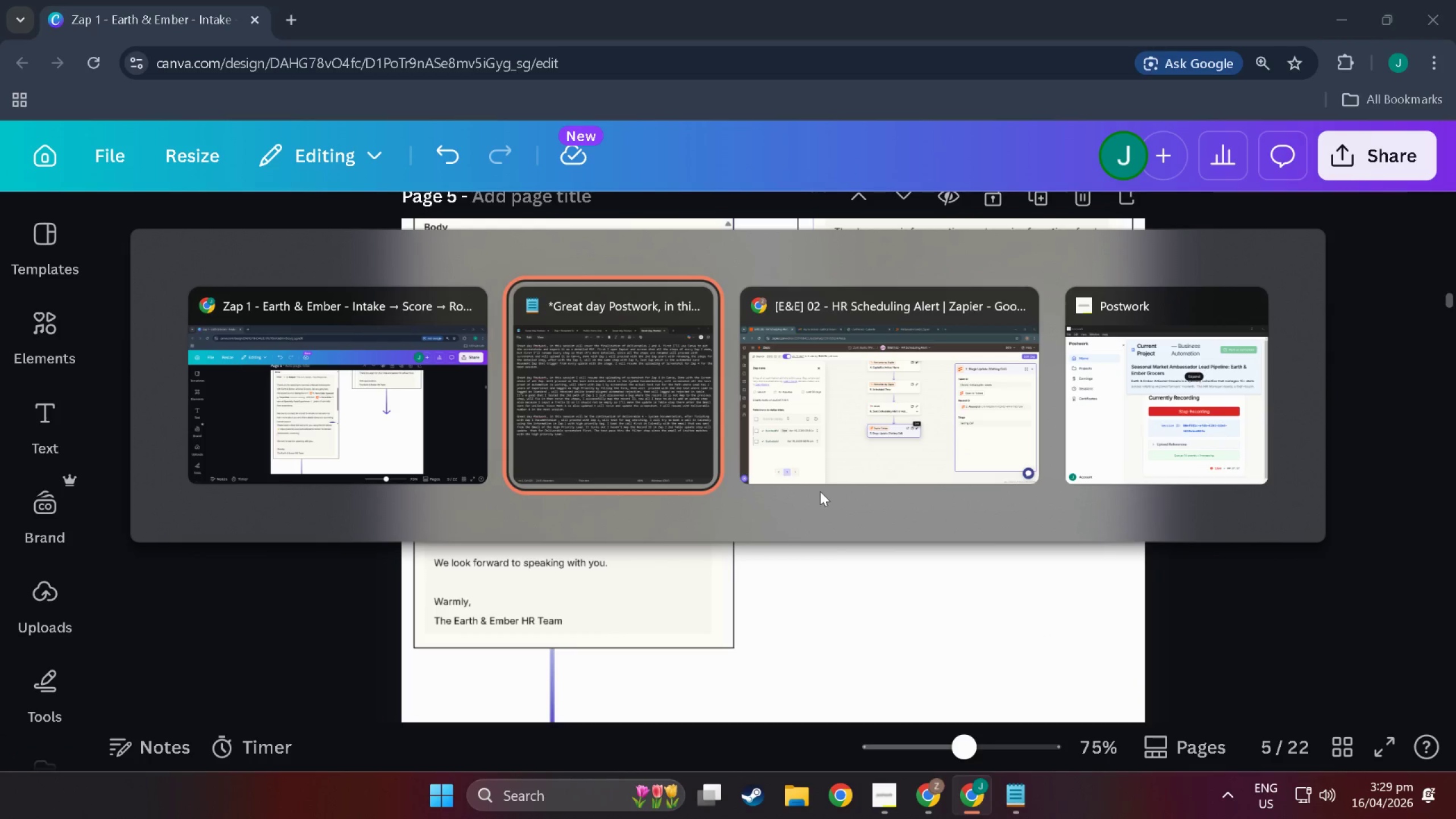 
key(Alt+Tab)
 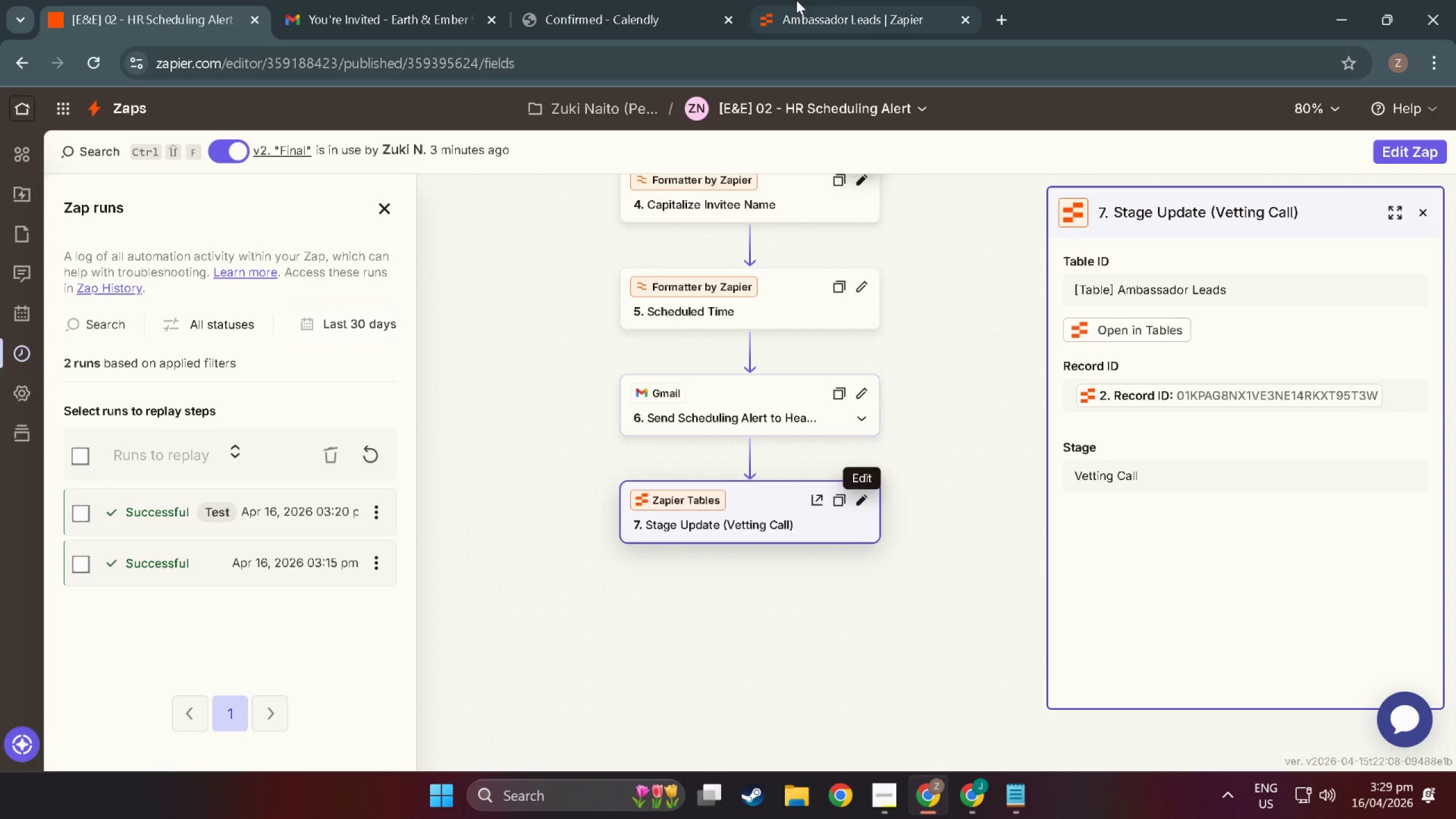 
left_click([801, 0])
 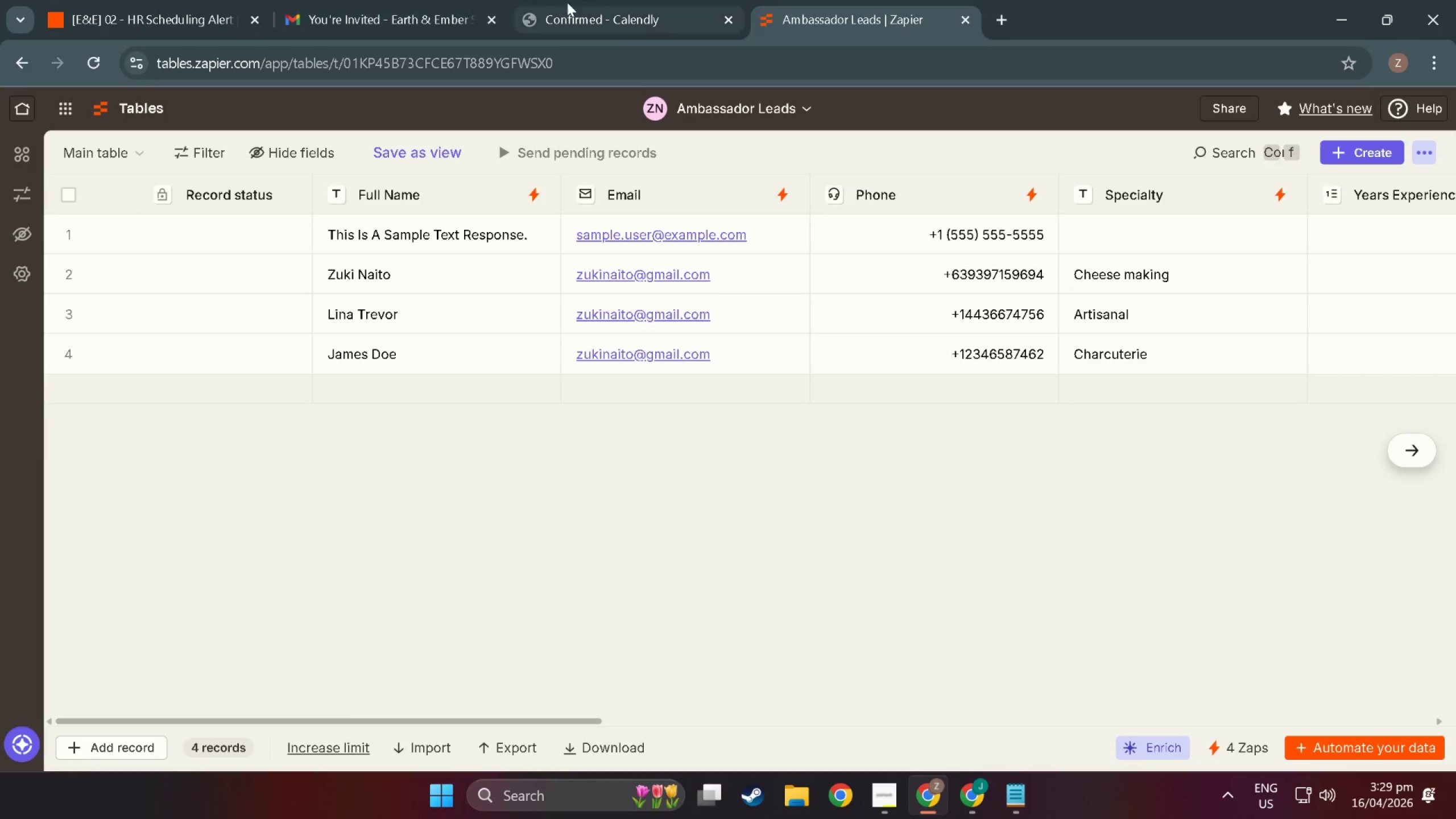 
left_click([618, 22])
 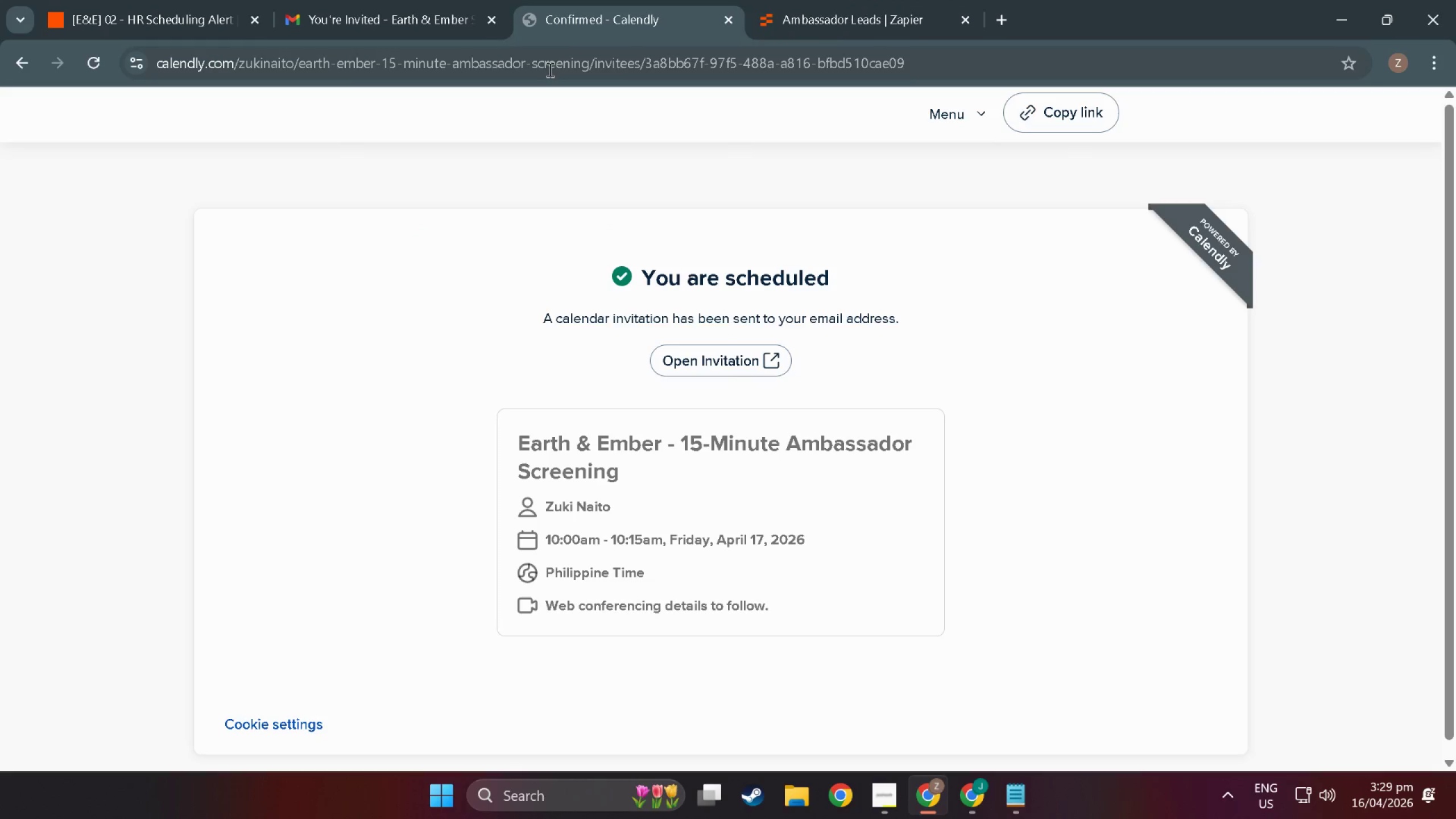 
left_click([549, 69])
 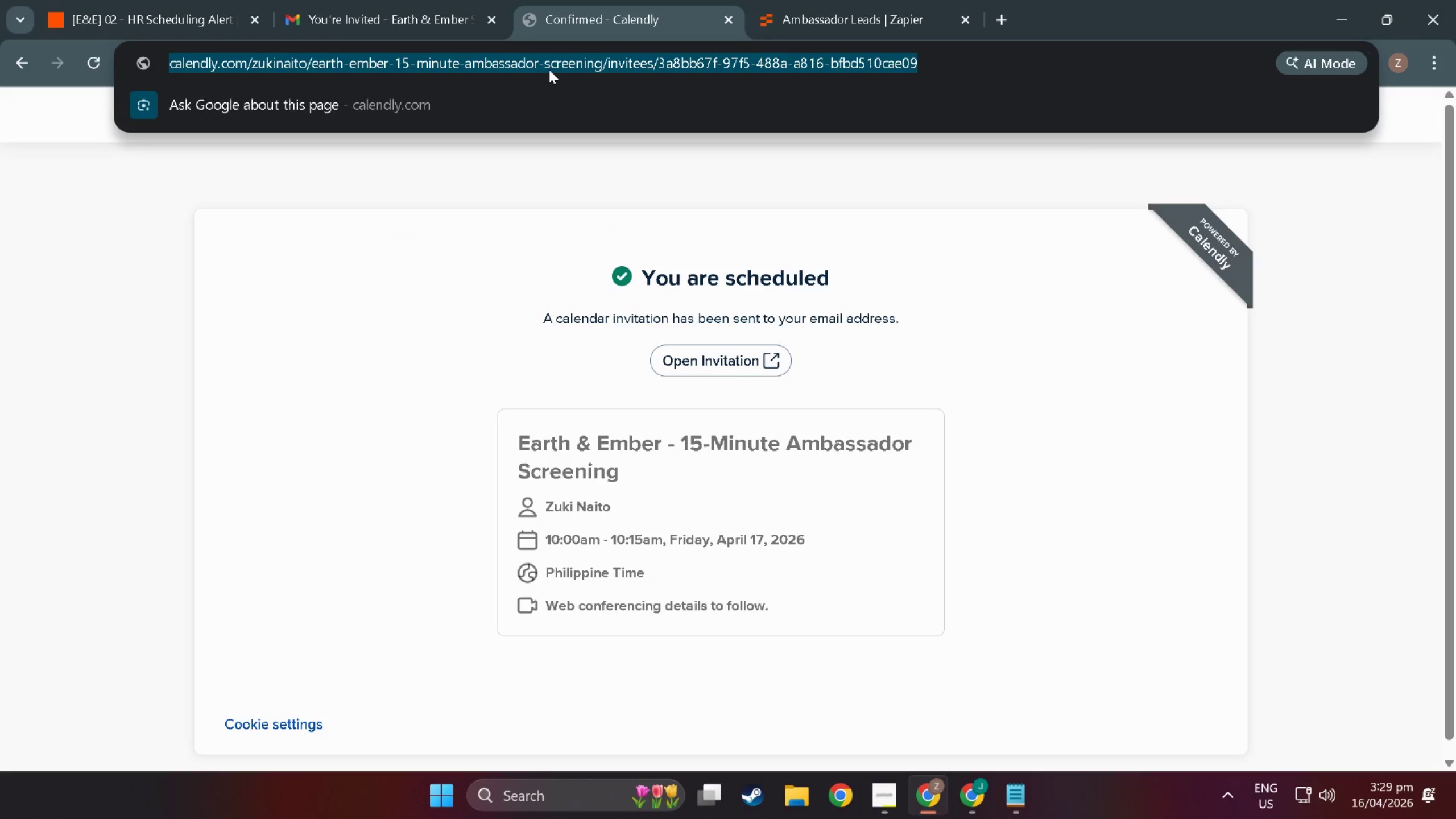 
key(Alt+AltLeft)
 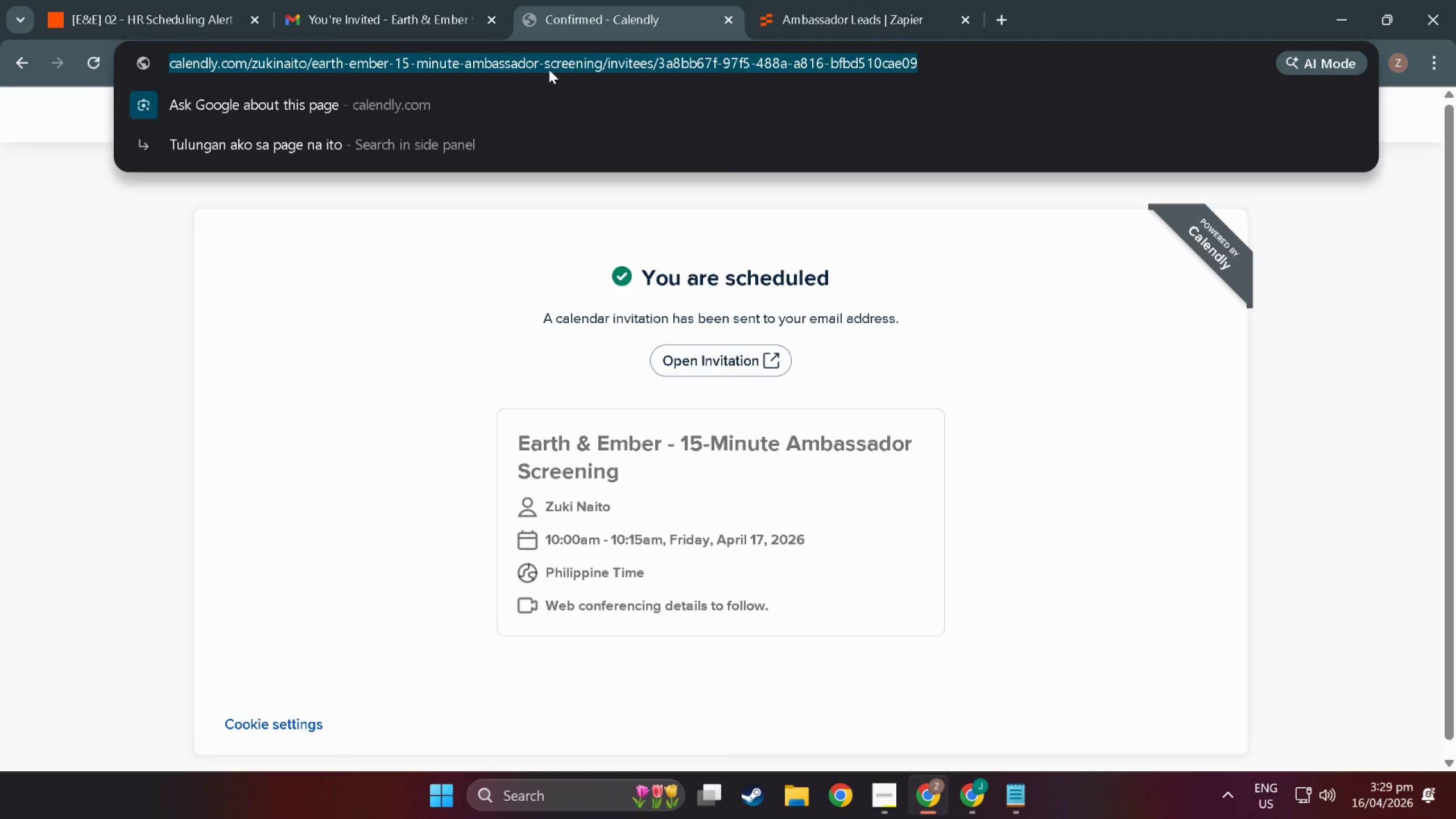 
type(zap])
key(Backspace)
 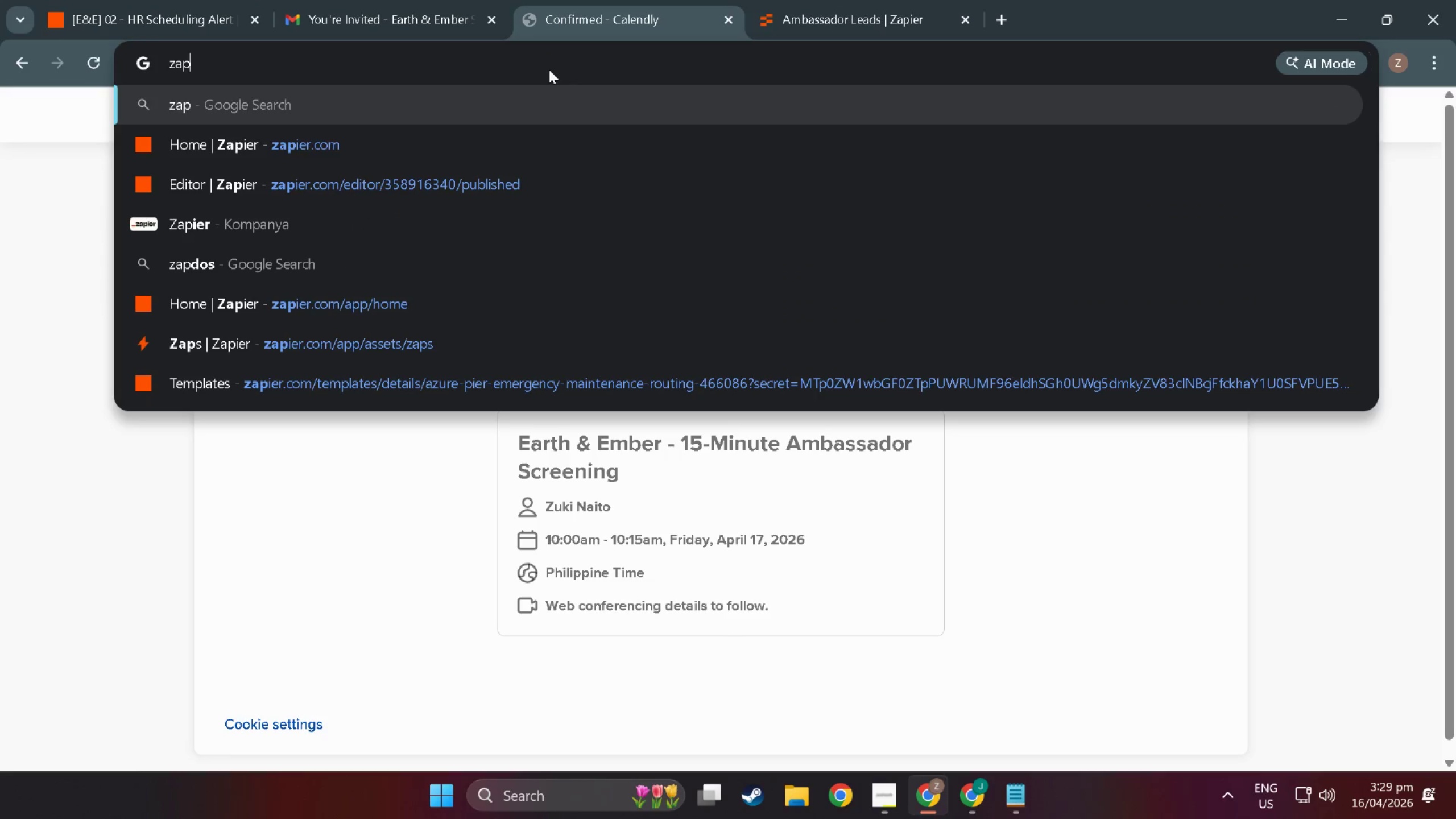 
key(ArrowDown)
 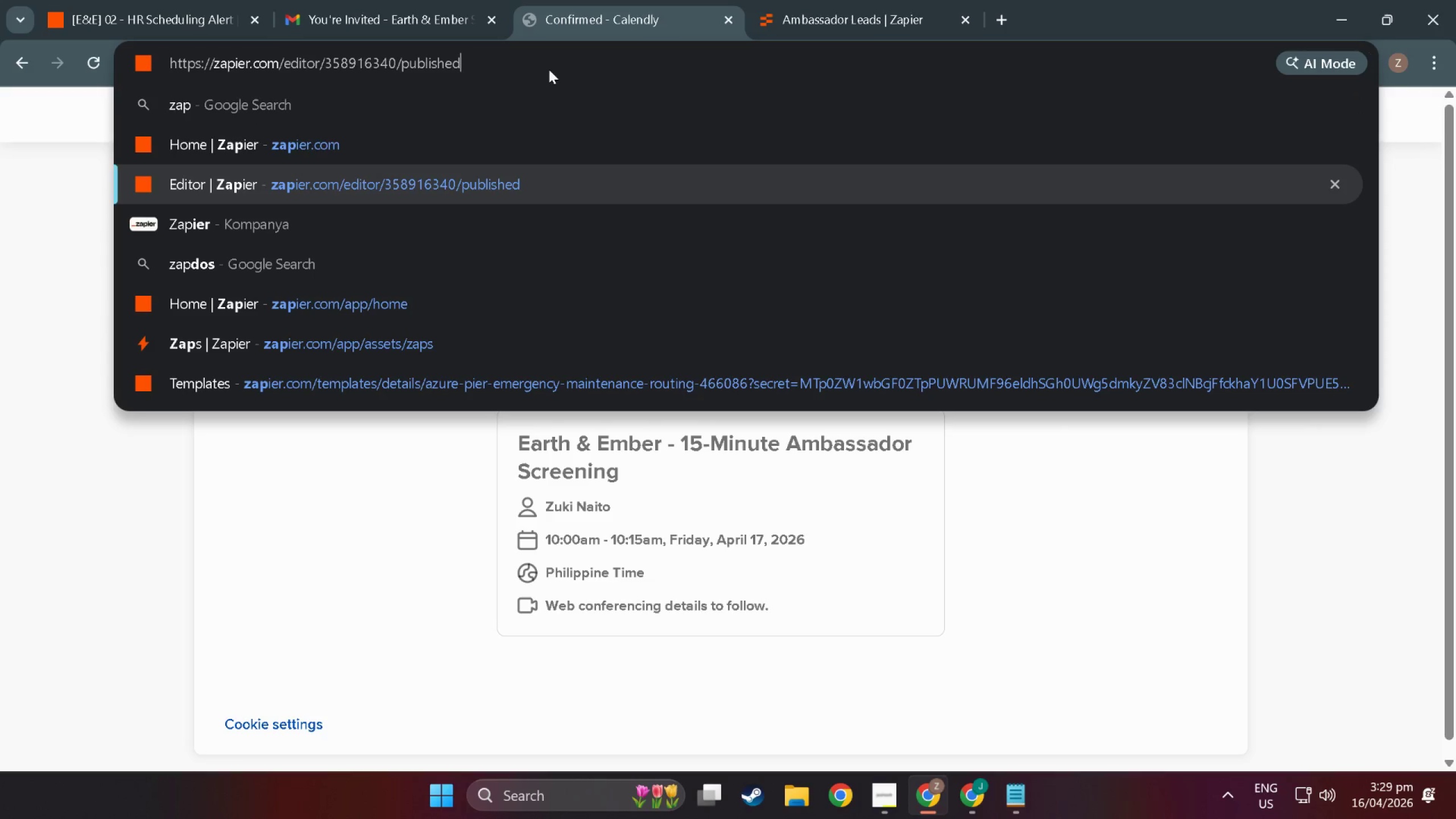 
key(ArrowDown)
 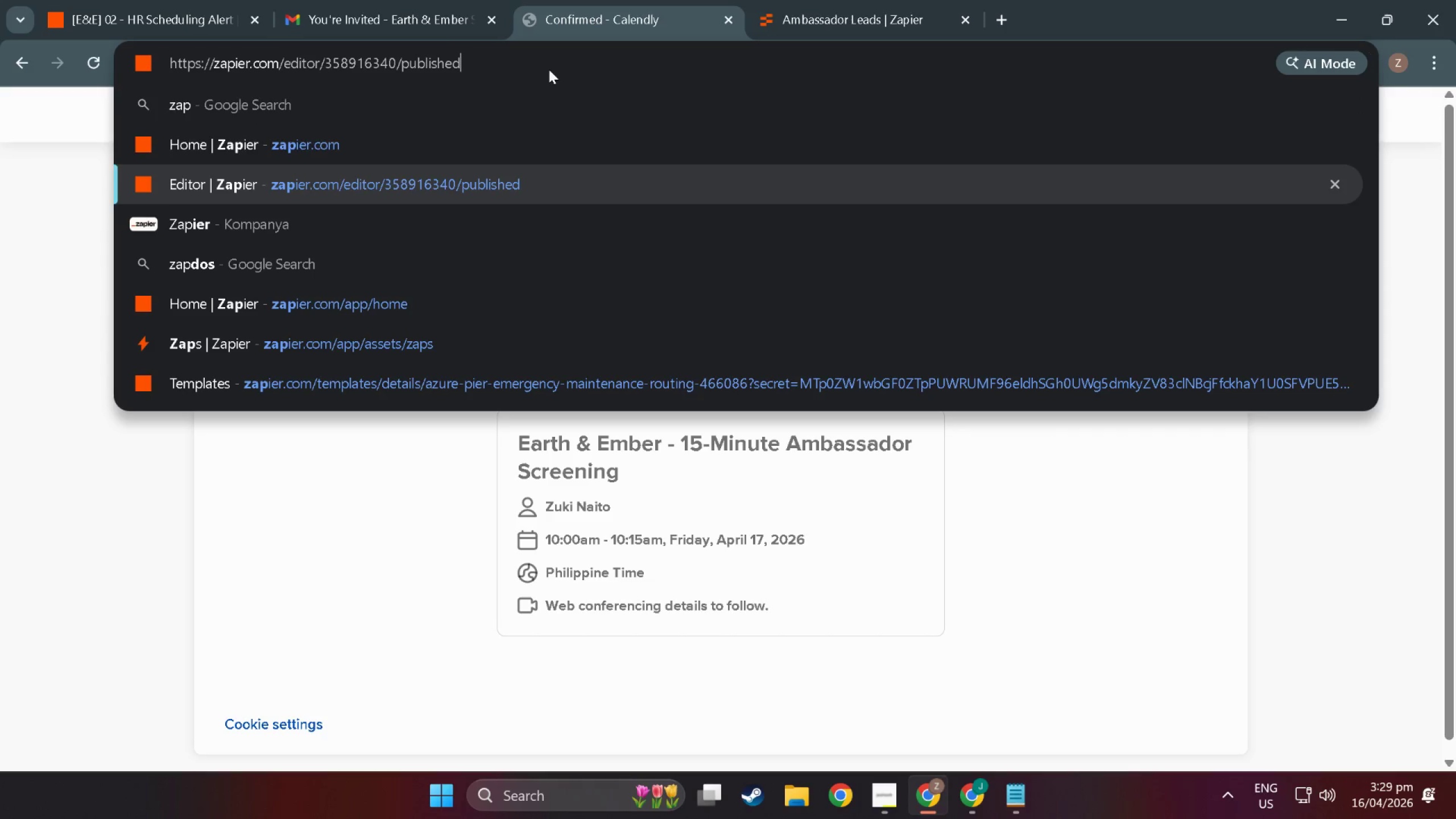 
key(ArrowUp)
 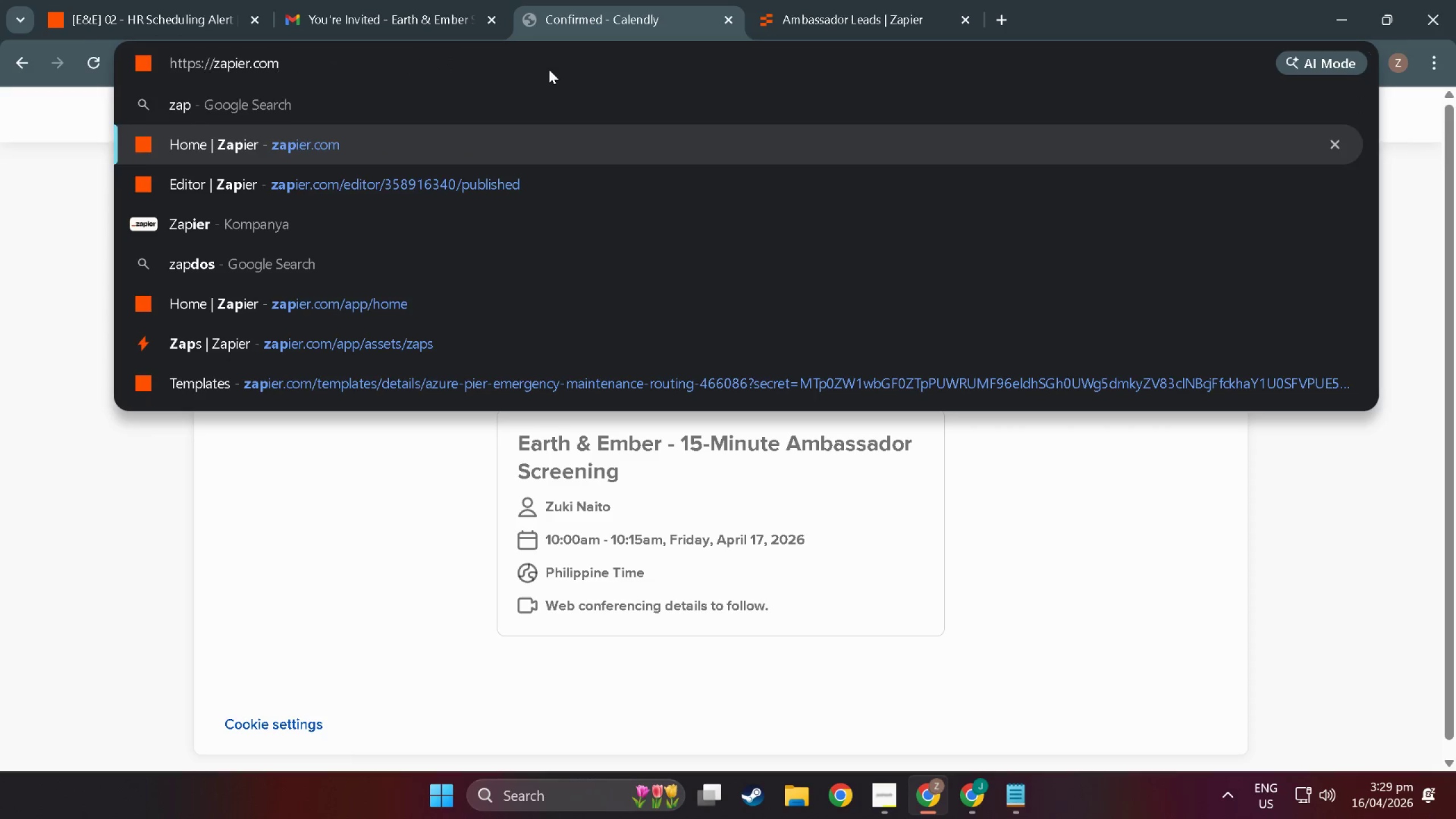 
key(Enter)
 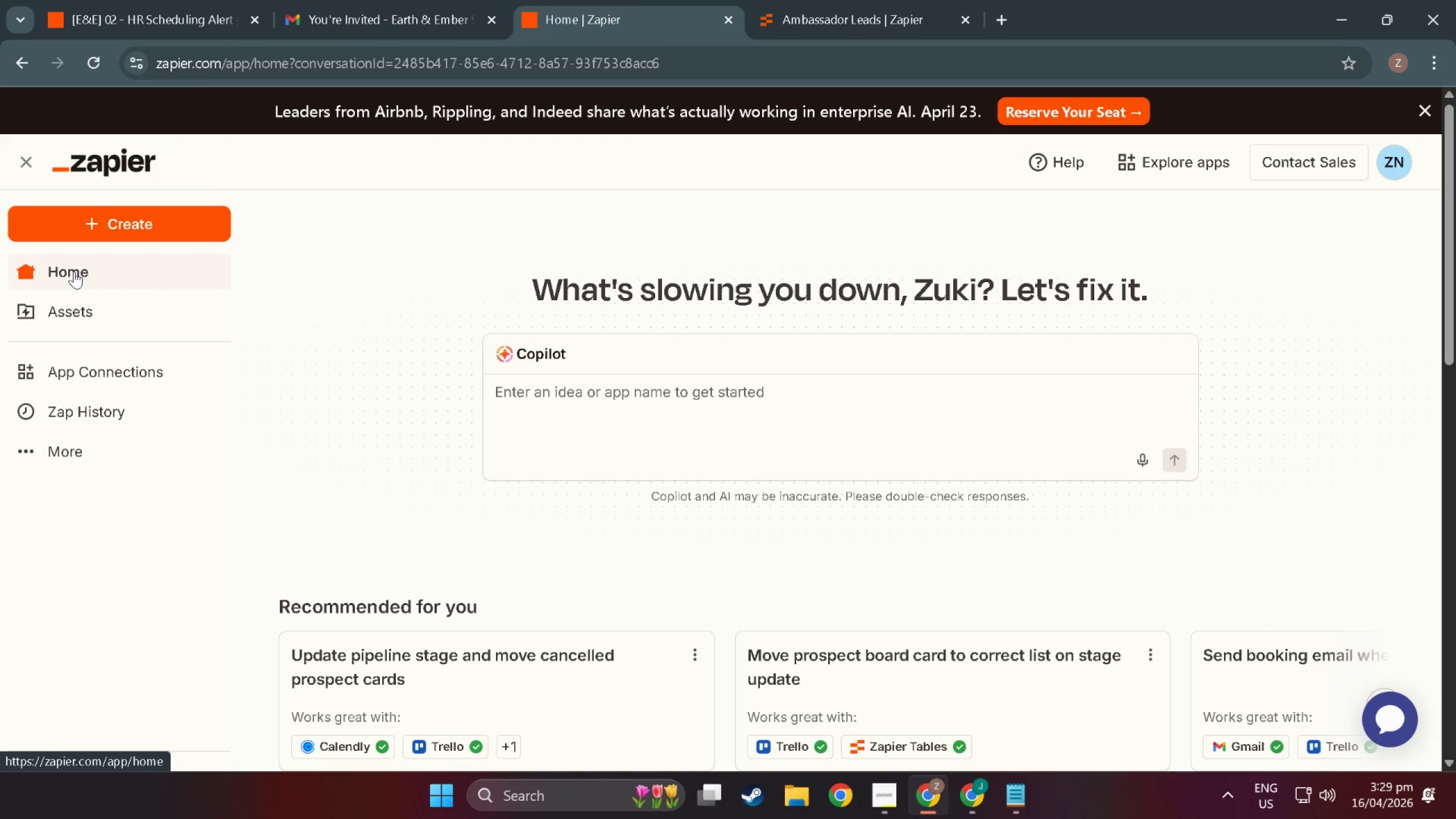 
left_click([78, 370])
 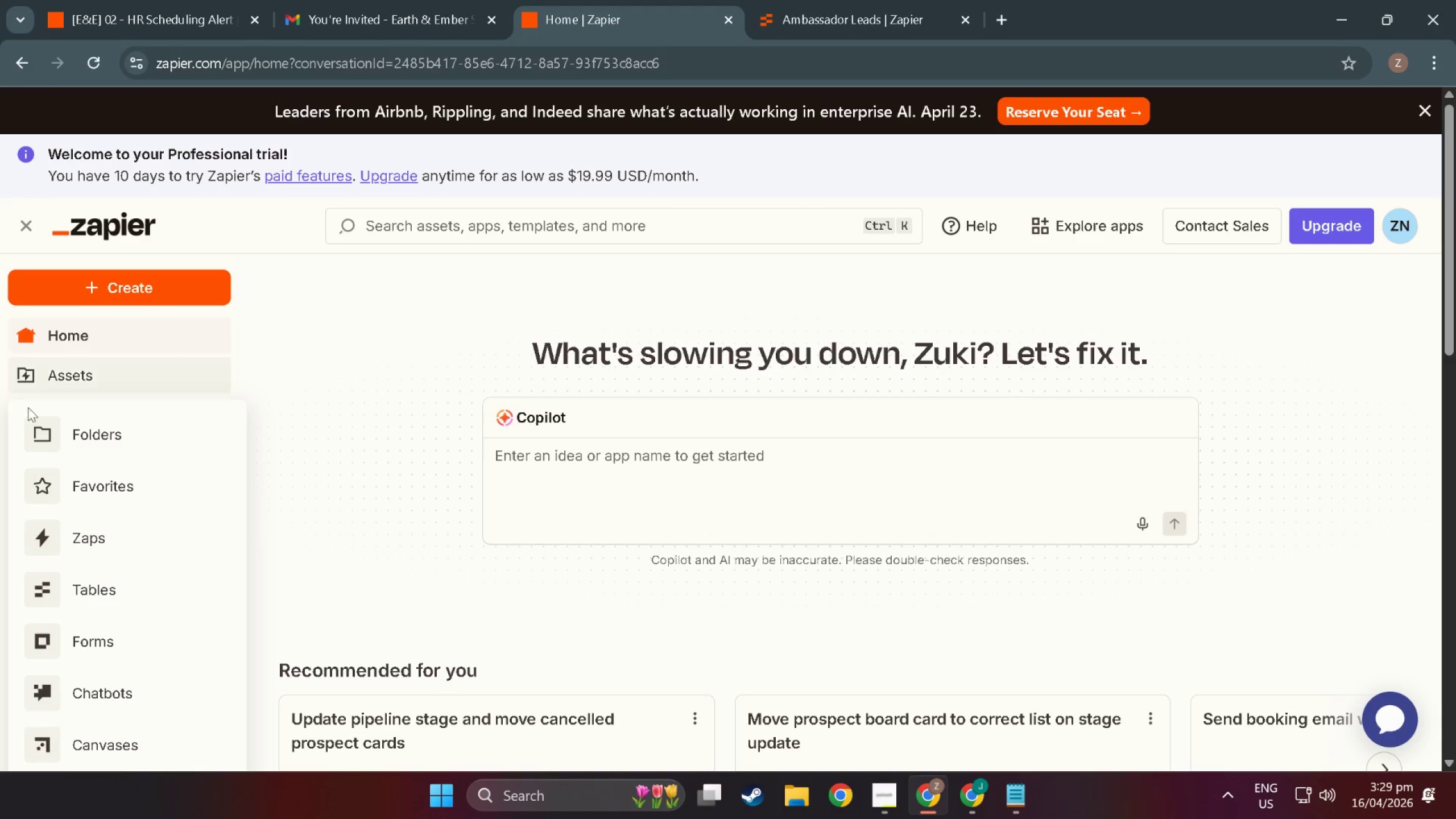 
wait(7.08)
 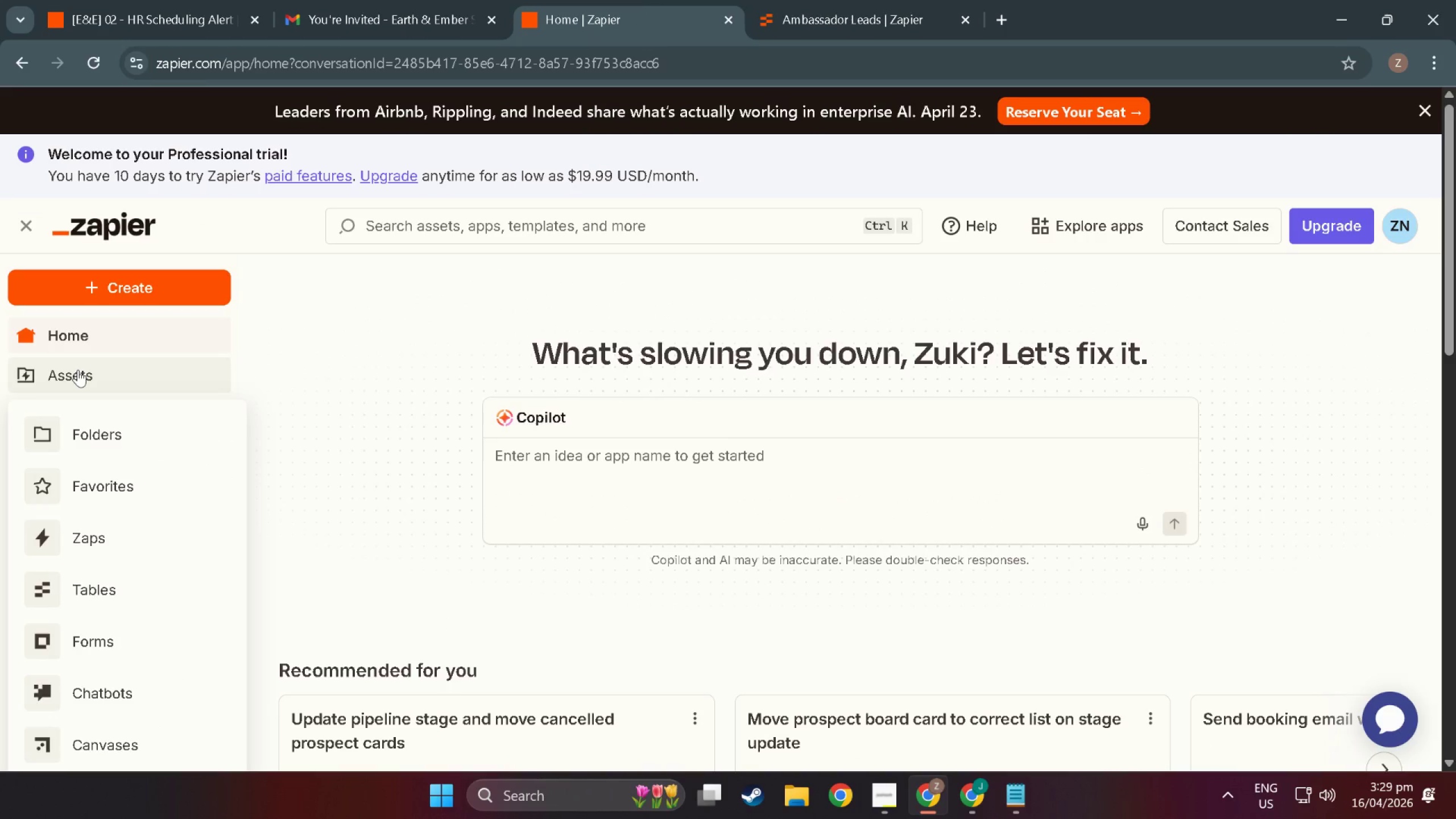 
left_click([77, 372])
 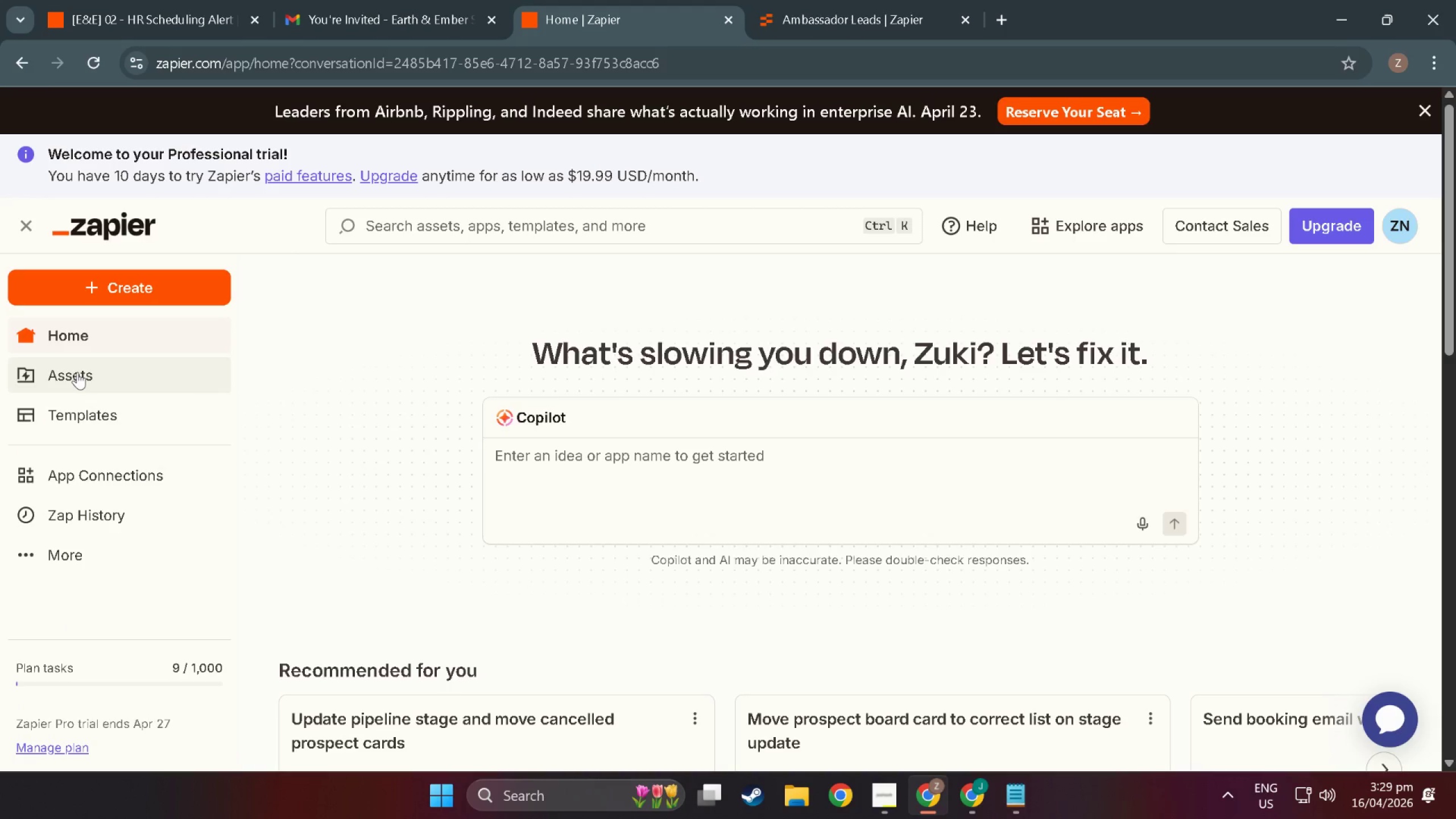 
left_click([77, 372])
 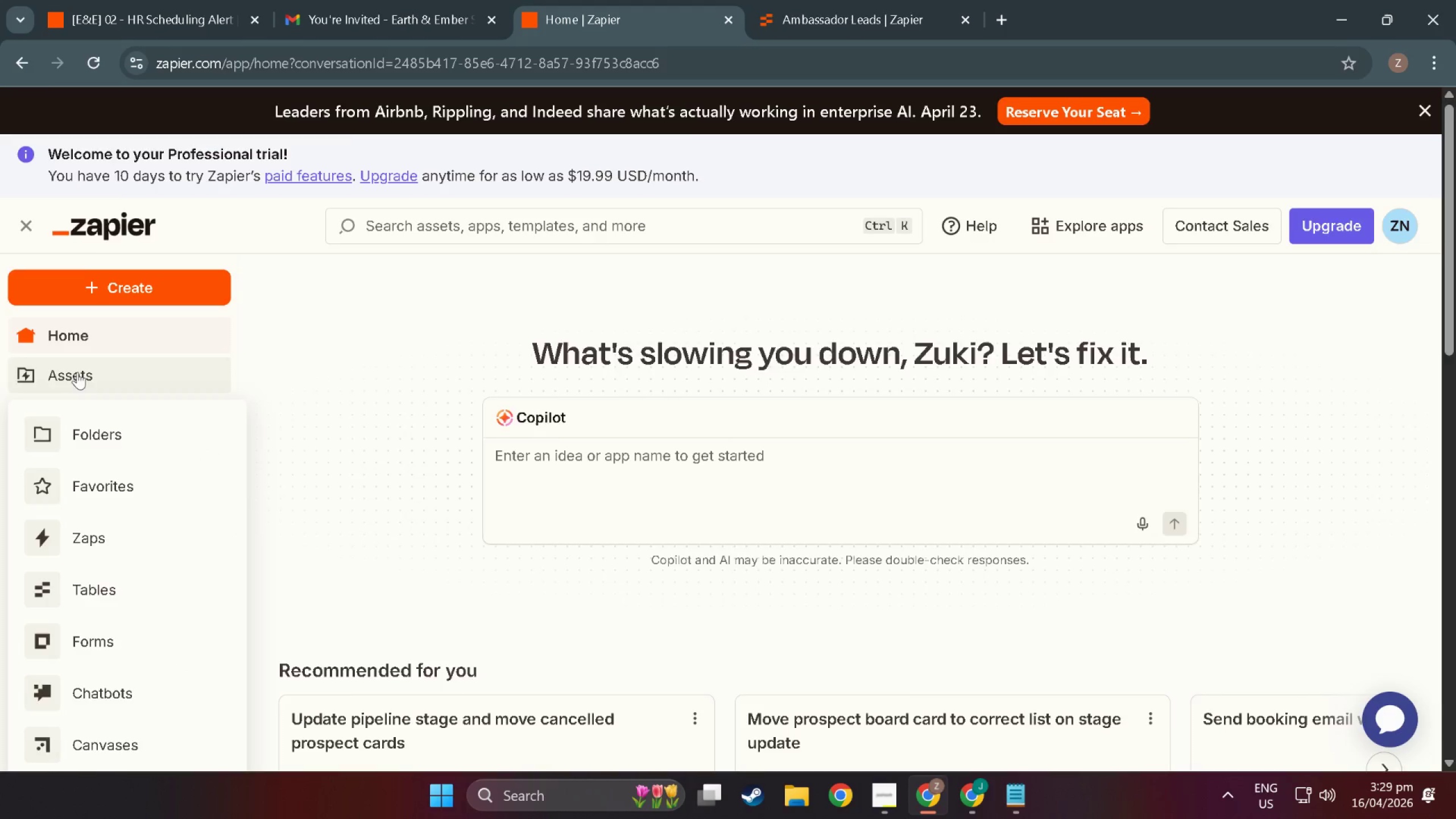 
scroll: coordinate [77, 372], scroll_direction: down, amount: 3.0
 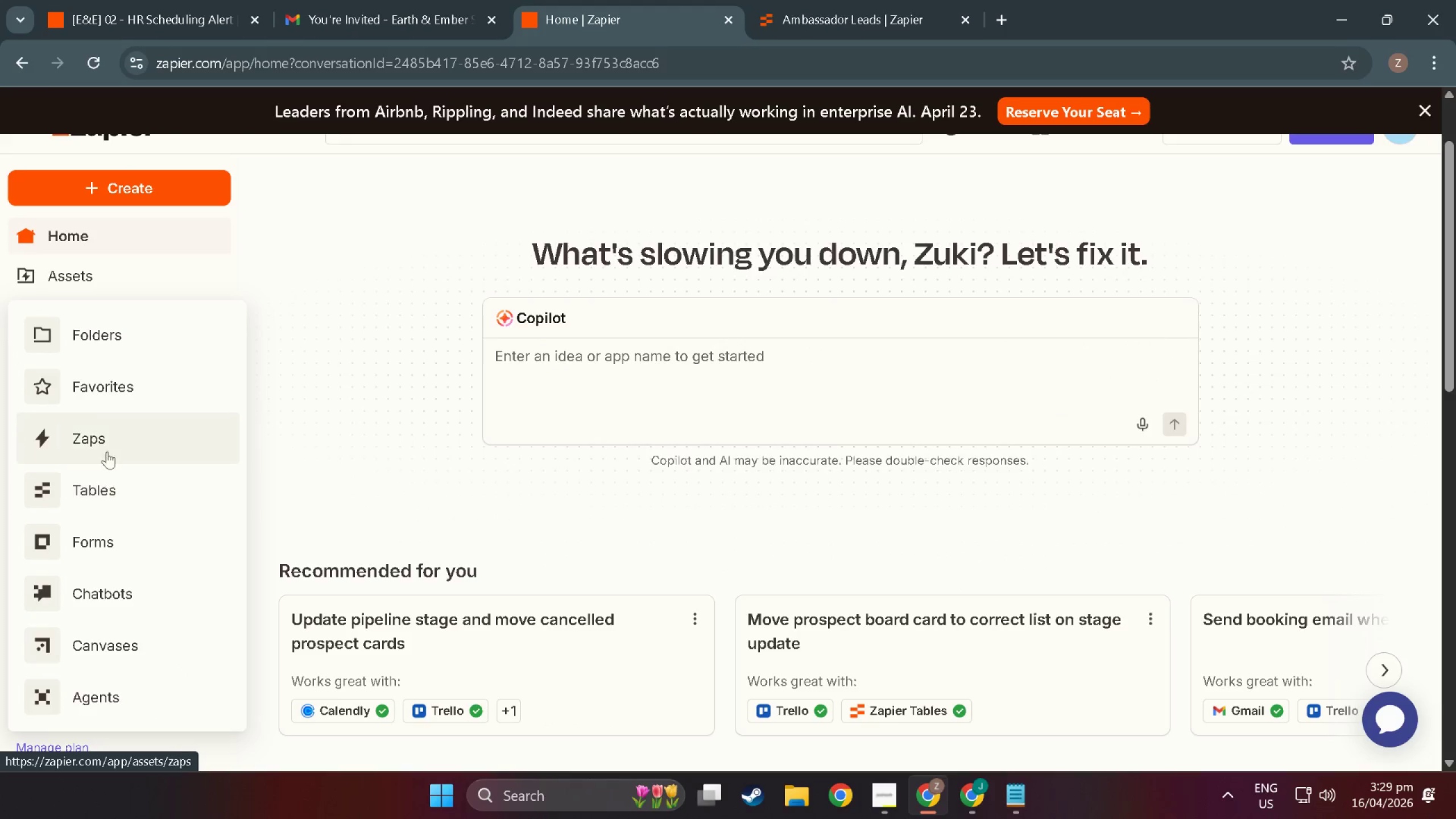 
left_click([102, 440])
 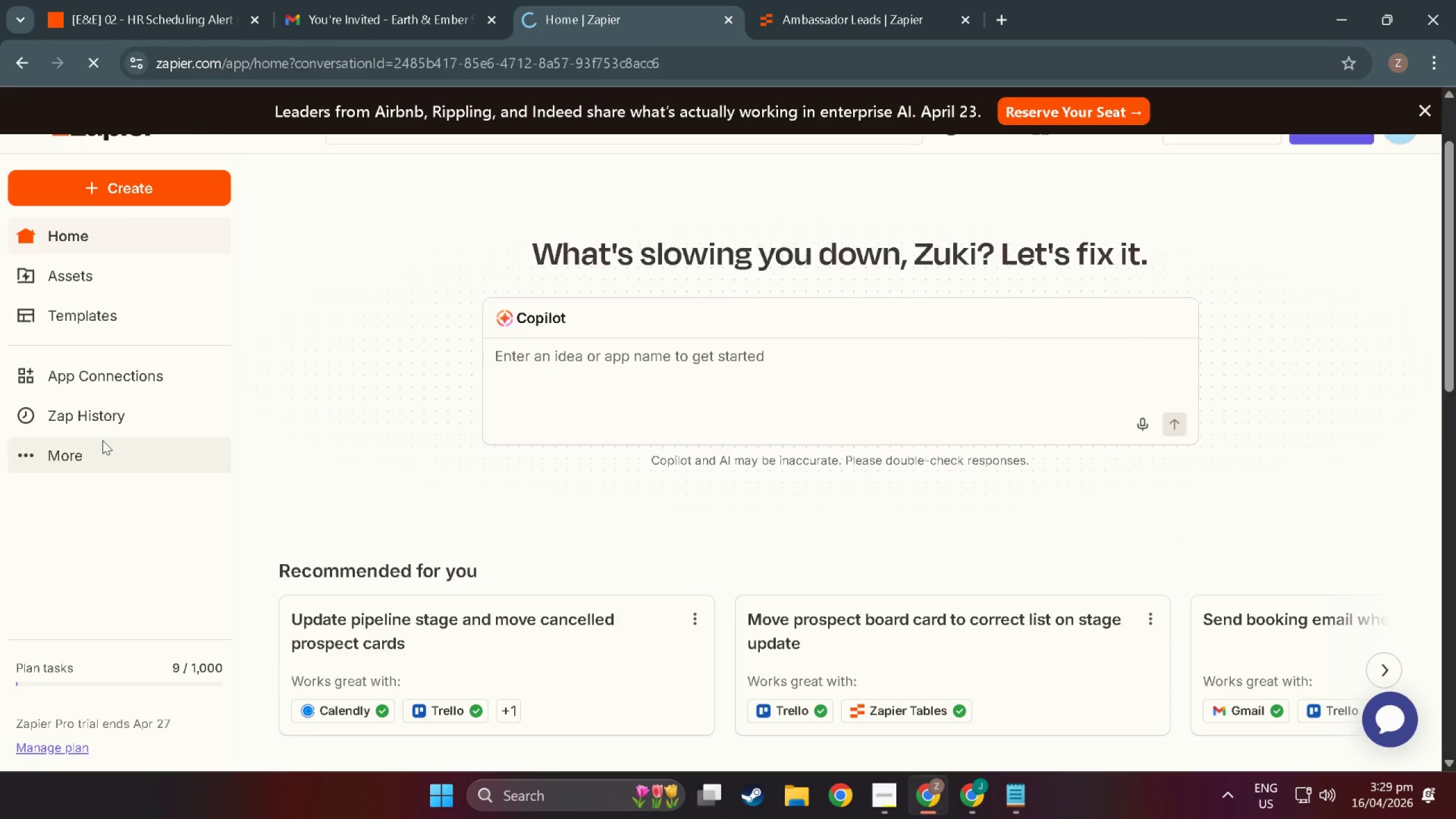 
scroll: coordinate [102, 440], scroll_direction: down, amount: 4.0
 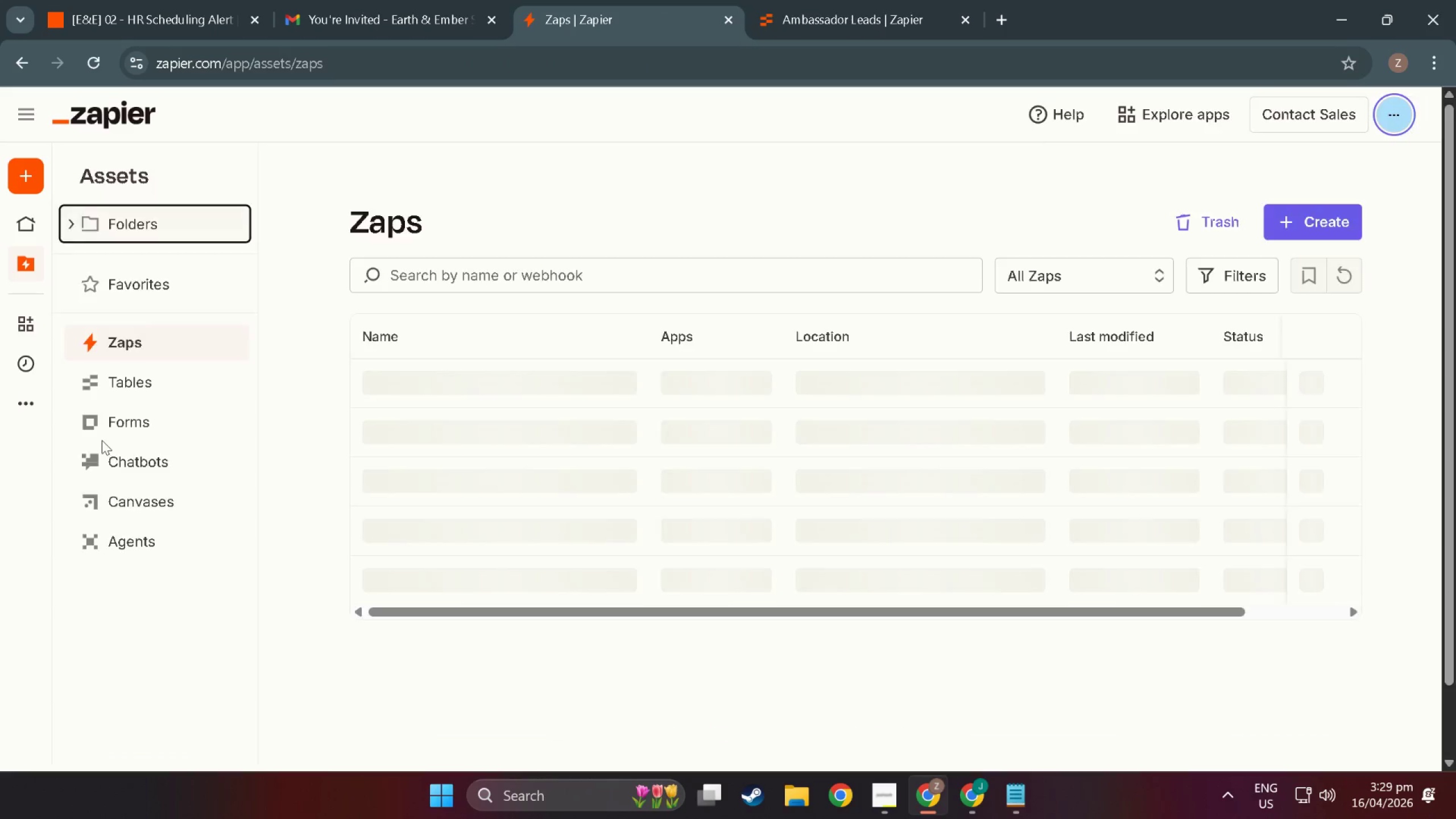 
key(Alt+Tab)
 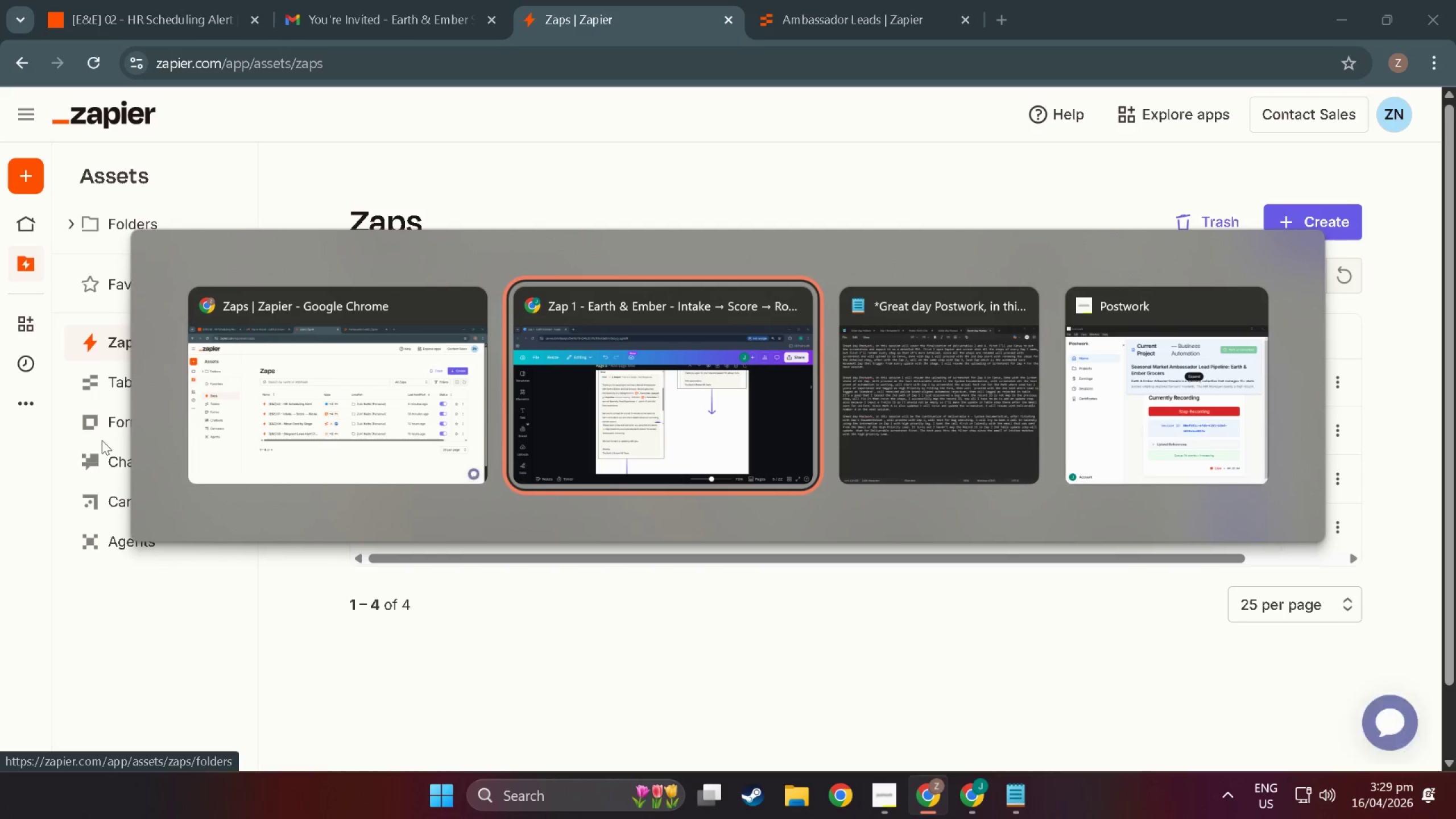 
key(Alt+Tab)
 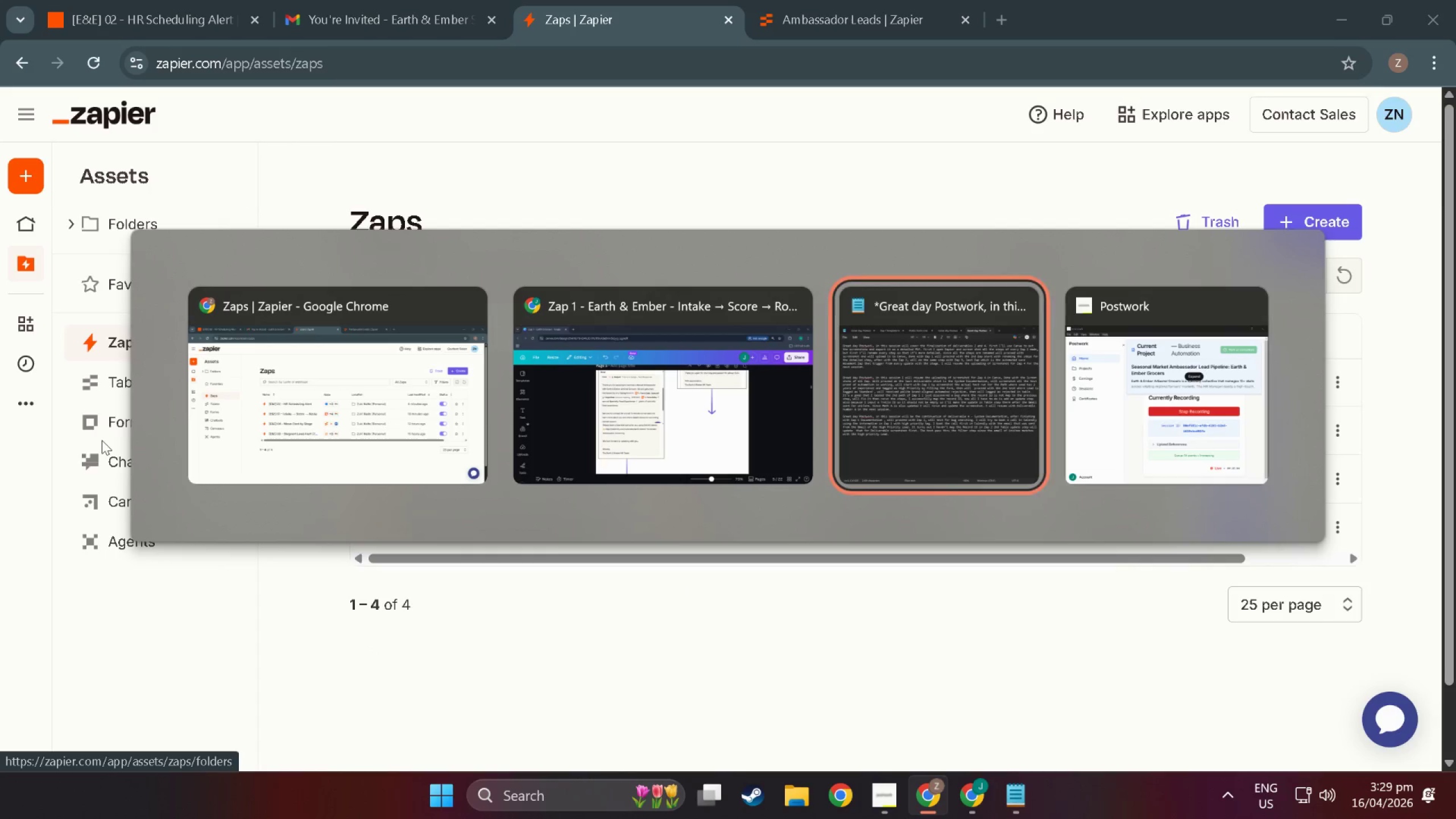 
key(Alt+Tab)